 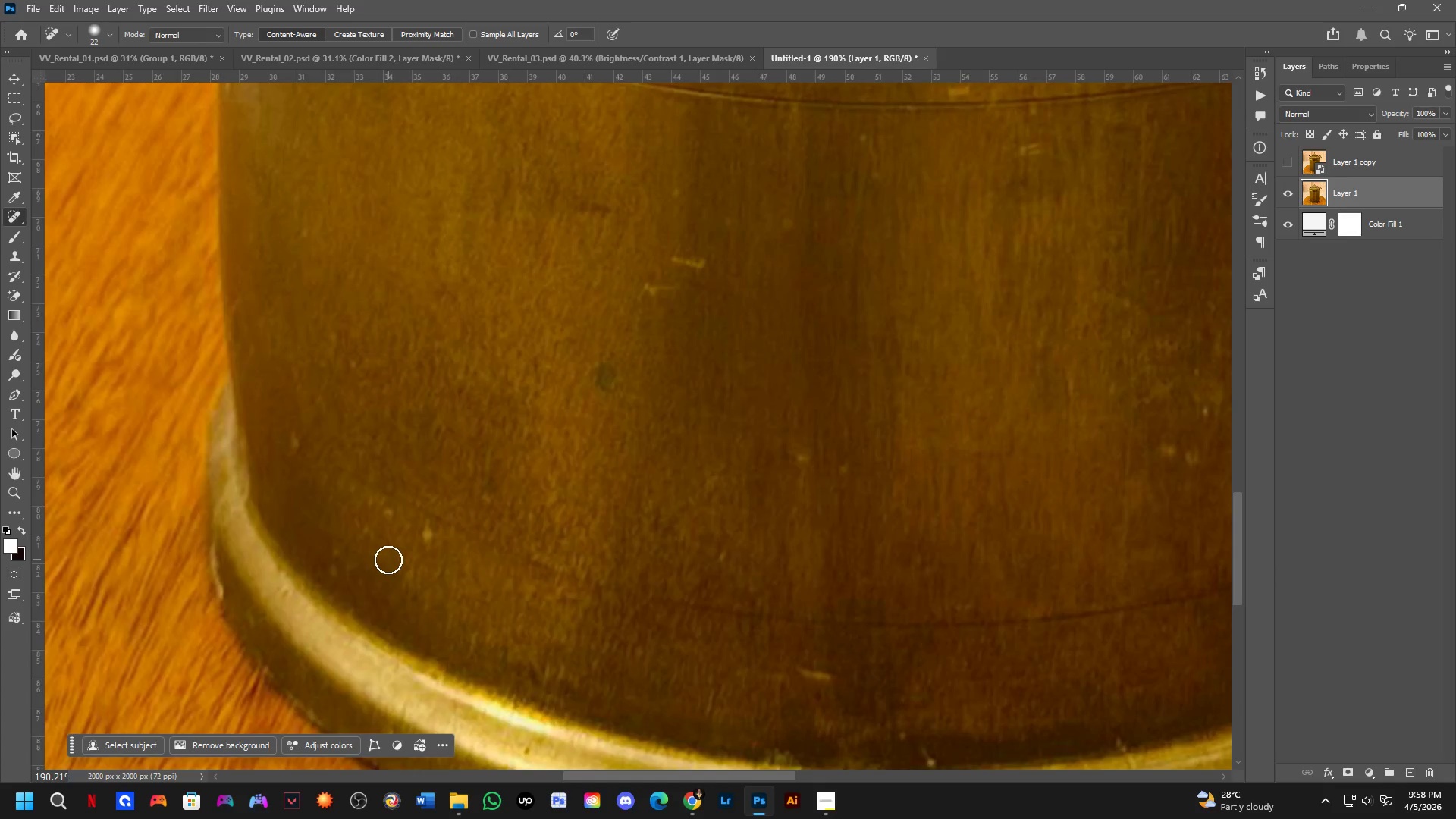 
scroll: coordinate [313, 455], scroll_direction: up, amount: 3.0
 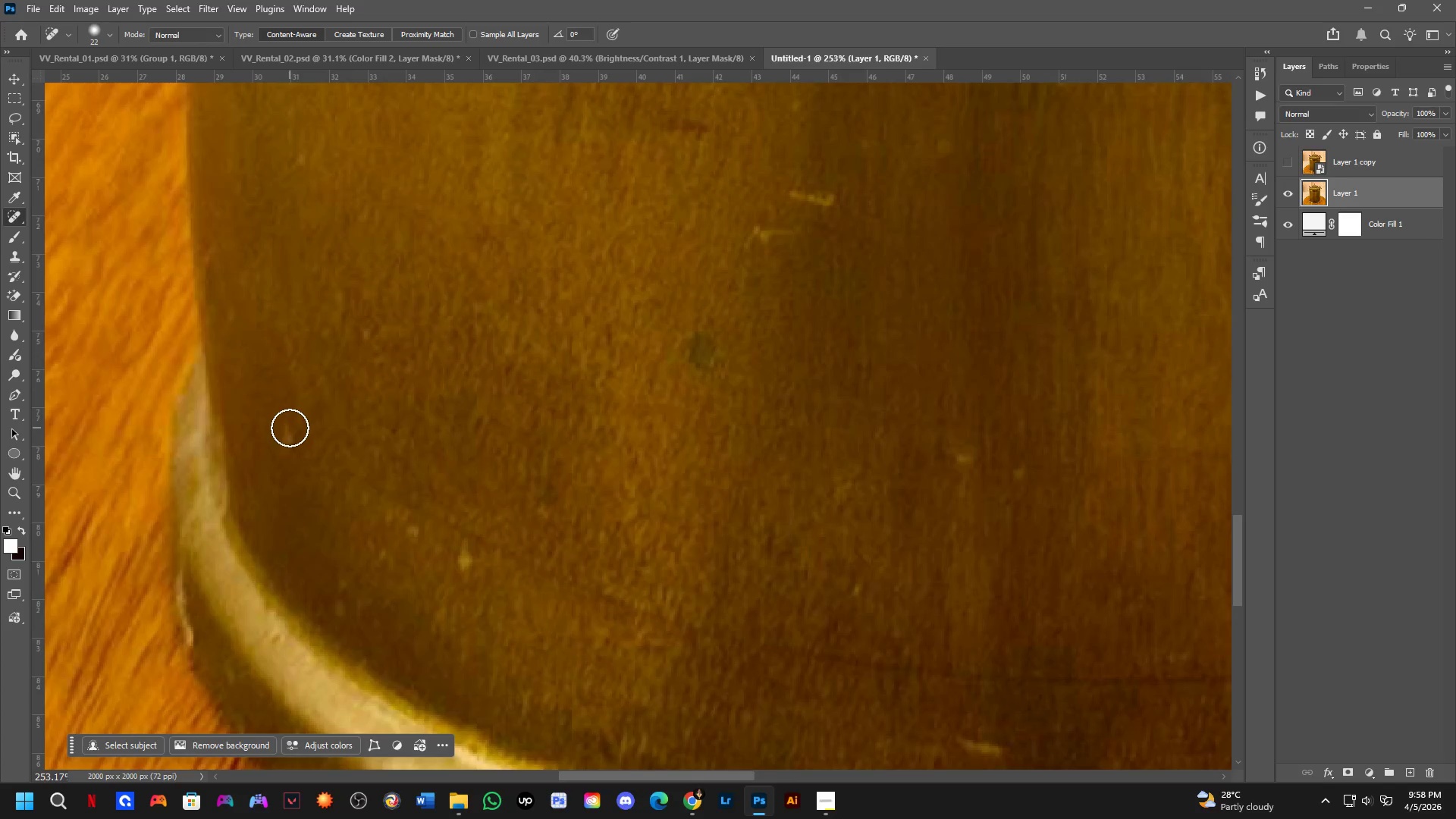 
left_click_drag(start_coordinate=[287, 428], to_coordinate=[290, 450])
 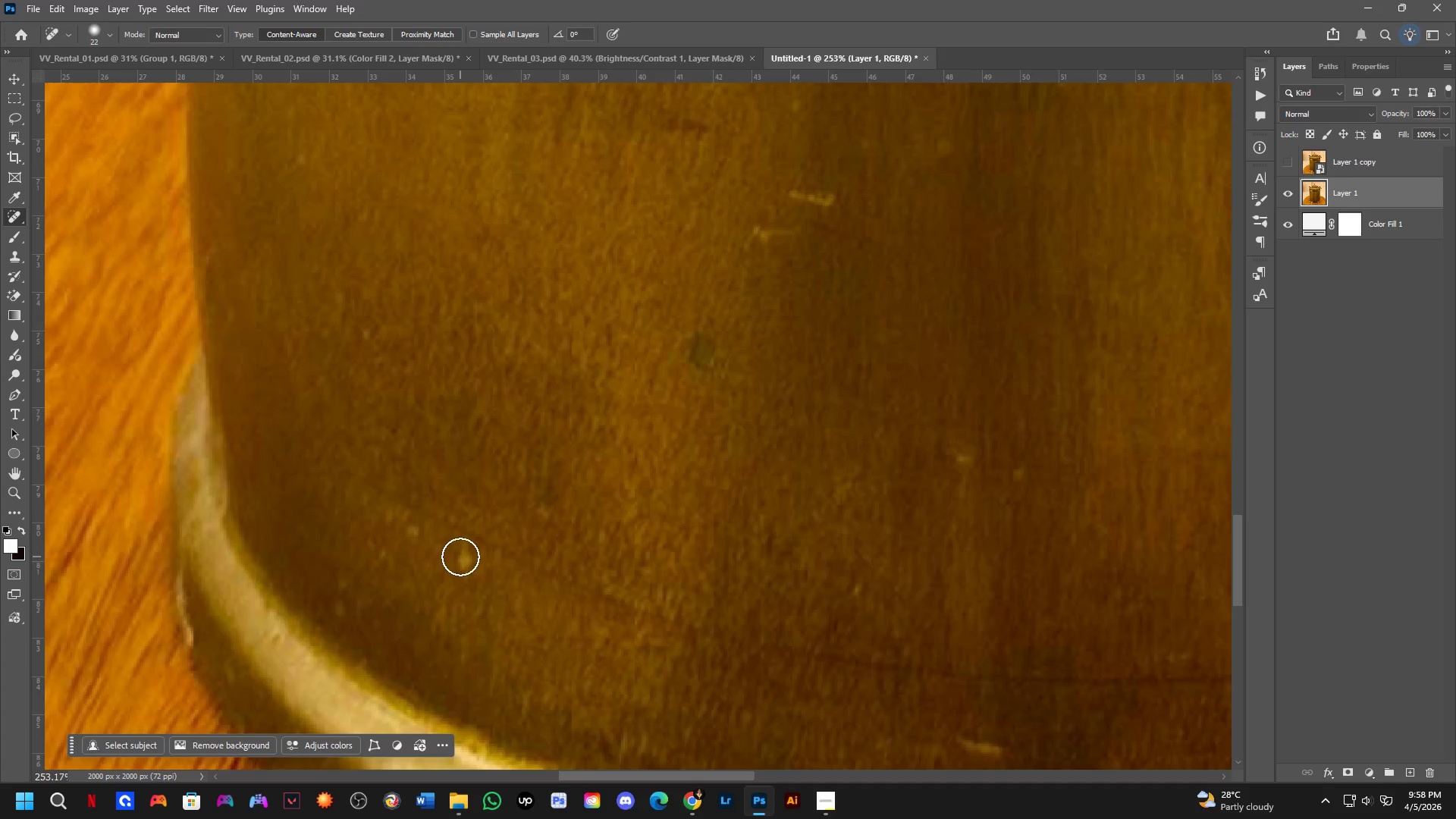 
left_click_drag(start_coordinate=[463, 550], to_coordinate=[463, 576])
 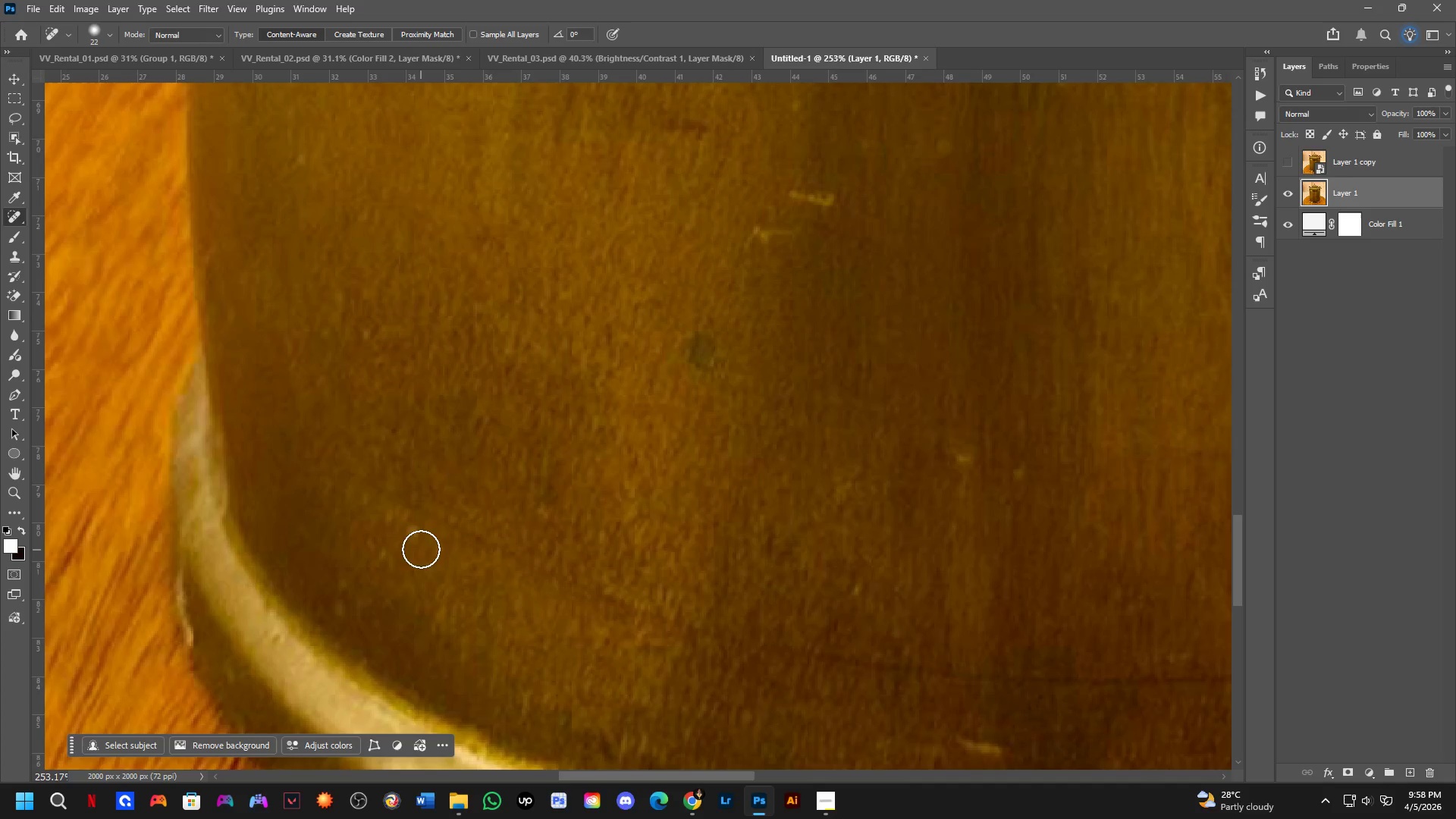 
left_click_drag(start_coordinate=[418, 544], to_coordinate=[416, 529])
 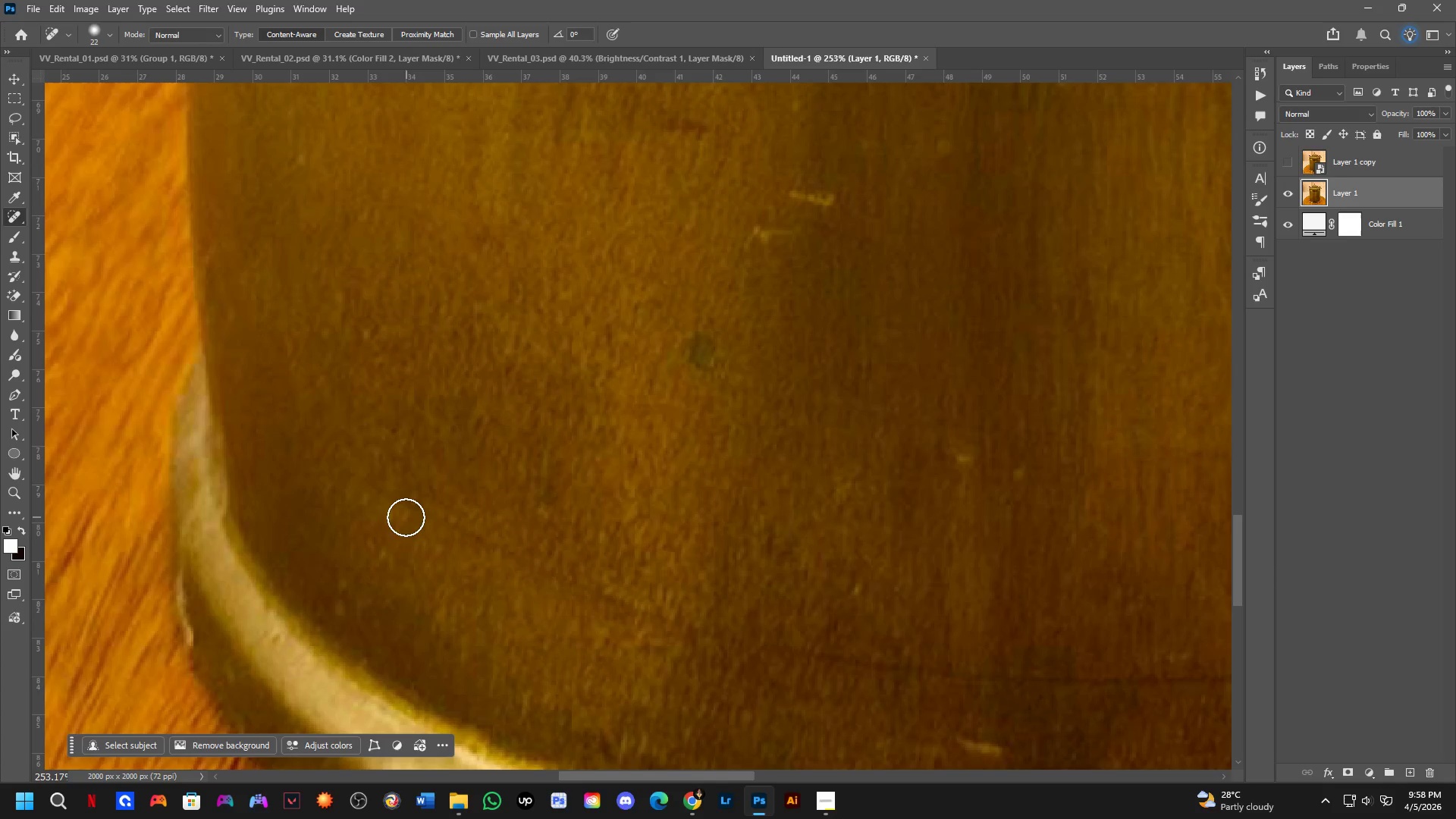 
left_click_drag(start_coordinate=[406, 516], to_coordinate=[402, 518])
 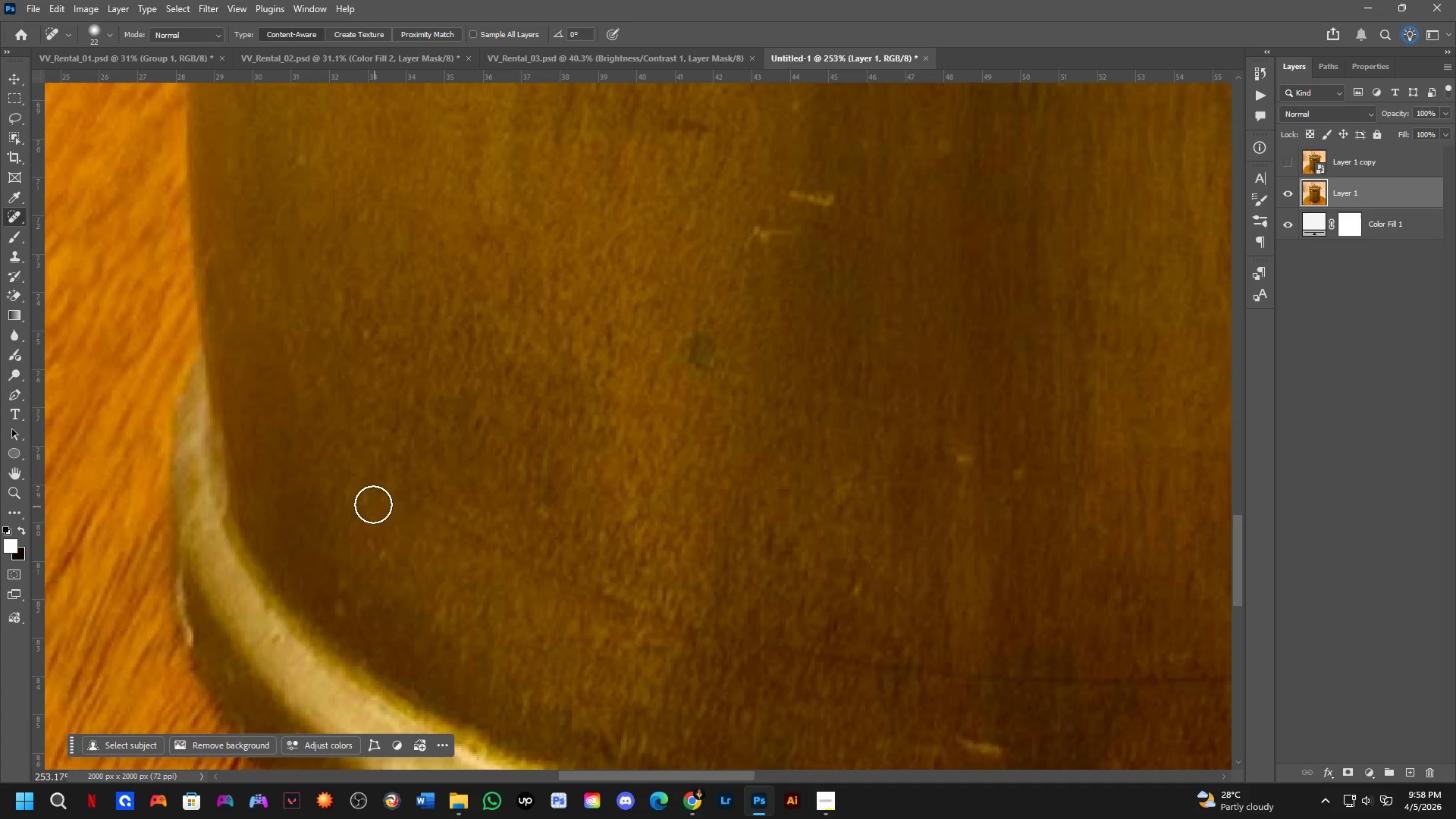 
triple_click([369, 499])
 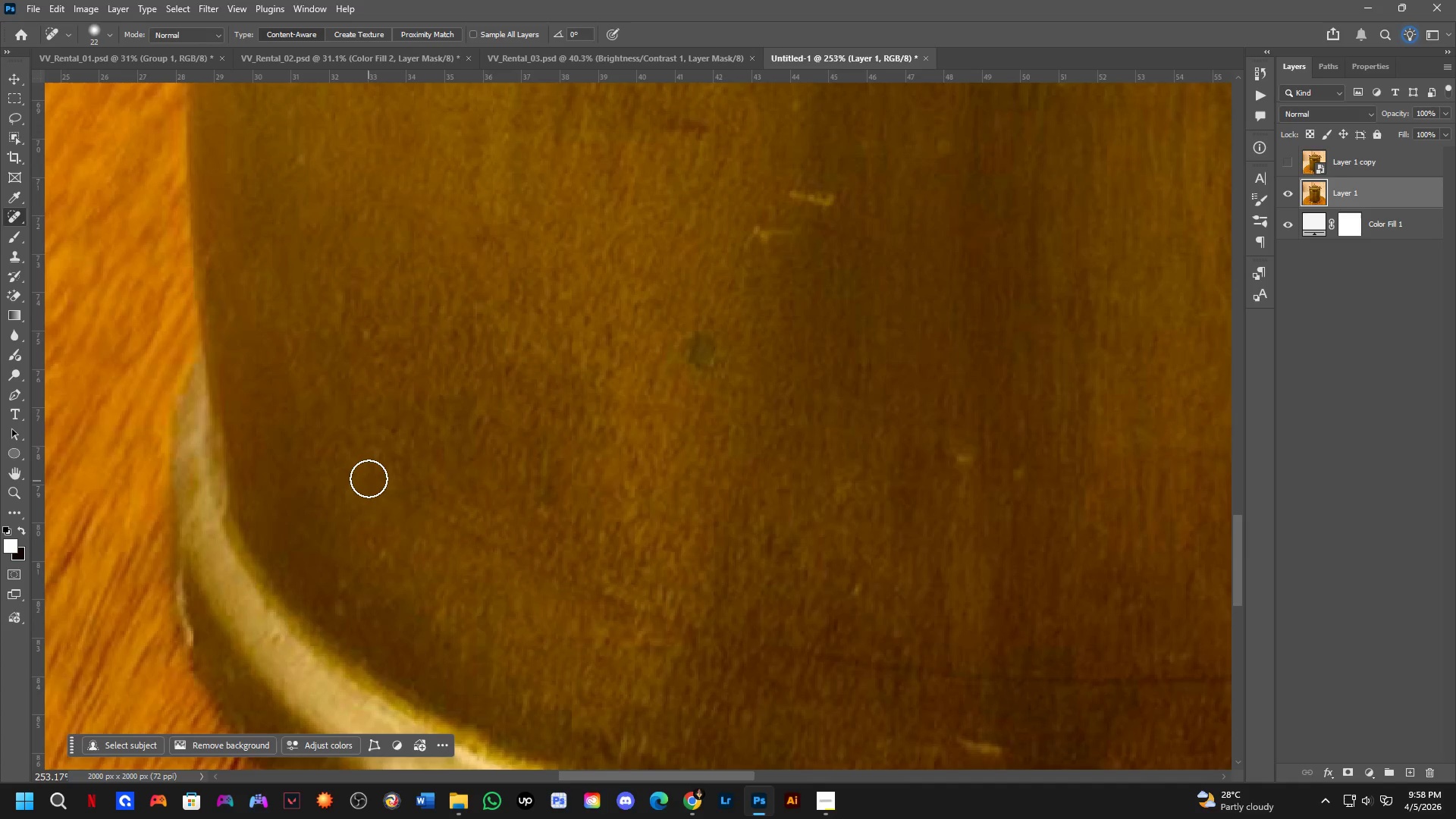 
triple_click([373, 465])
 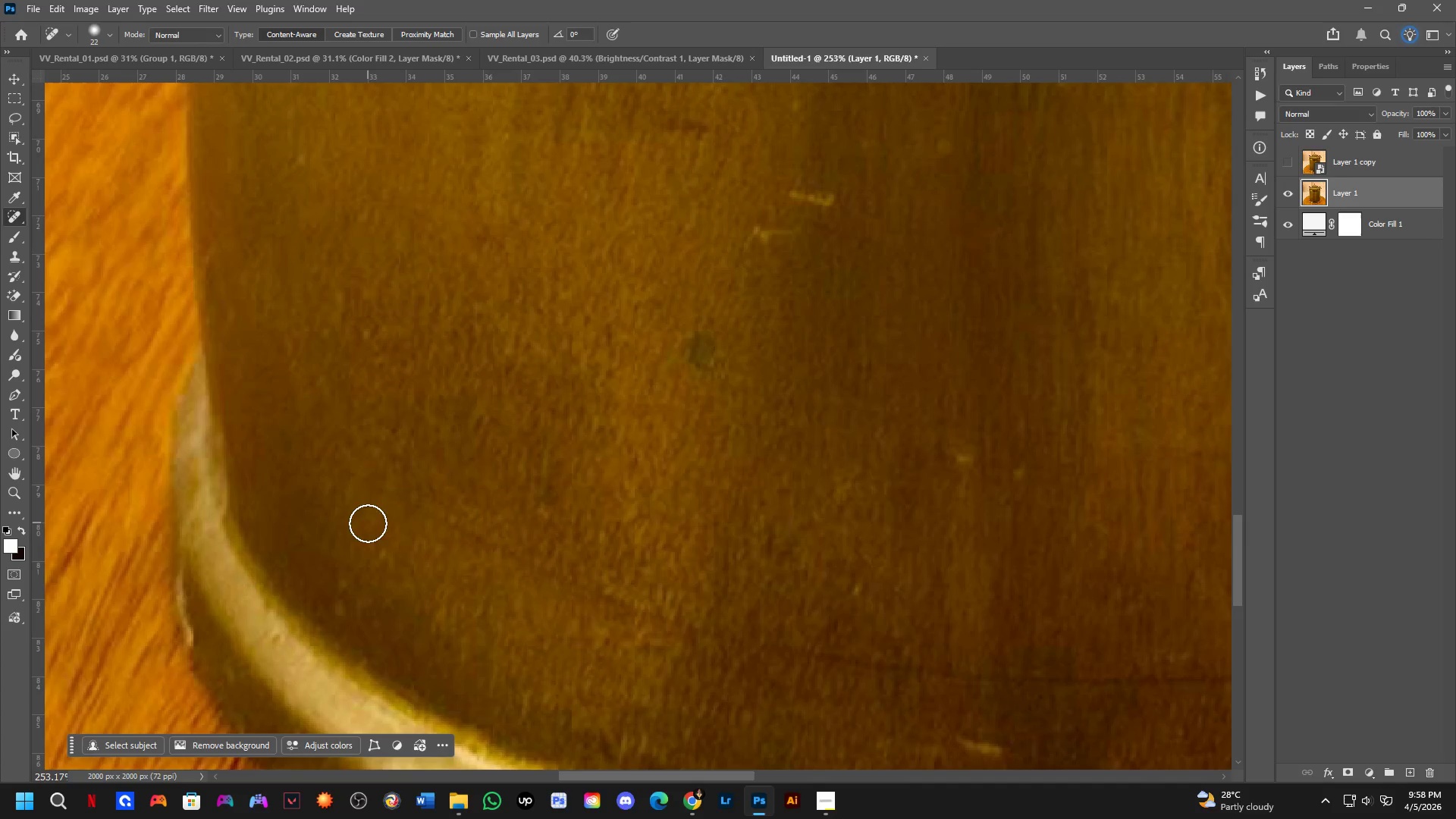 
left_click_drag(start_coordinate=[364, 533], to_coordinate=[366, 557])
 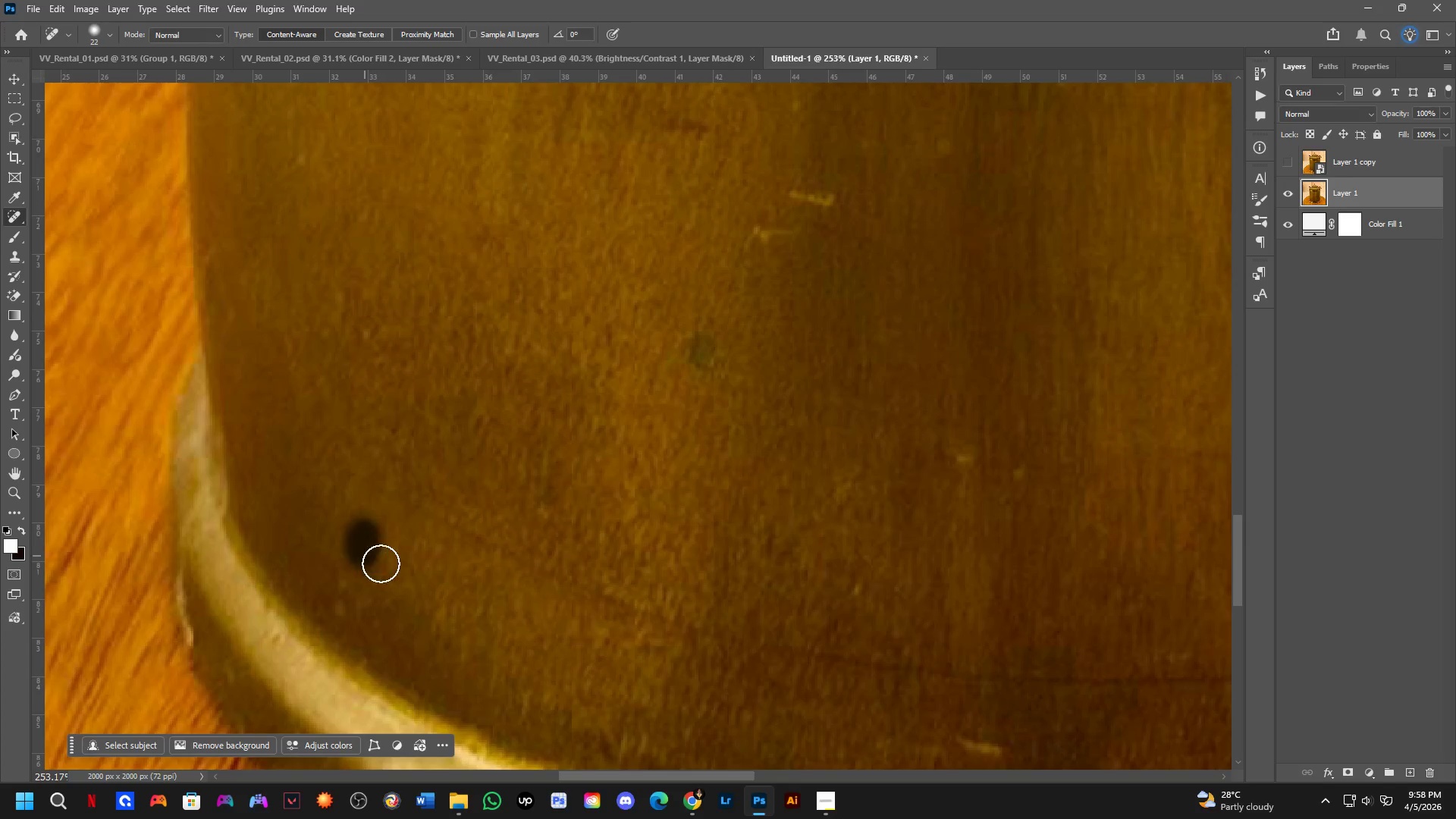 
left_click_drag(start_coordinate=[384, 560], to_coordinate=[387, 550])
 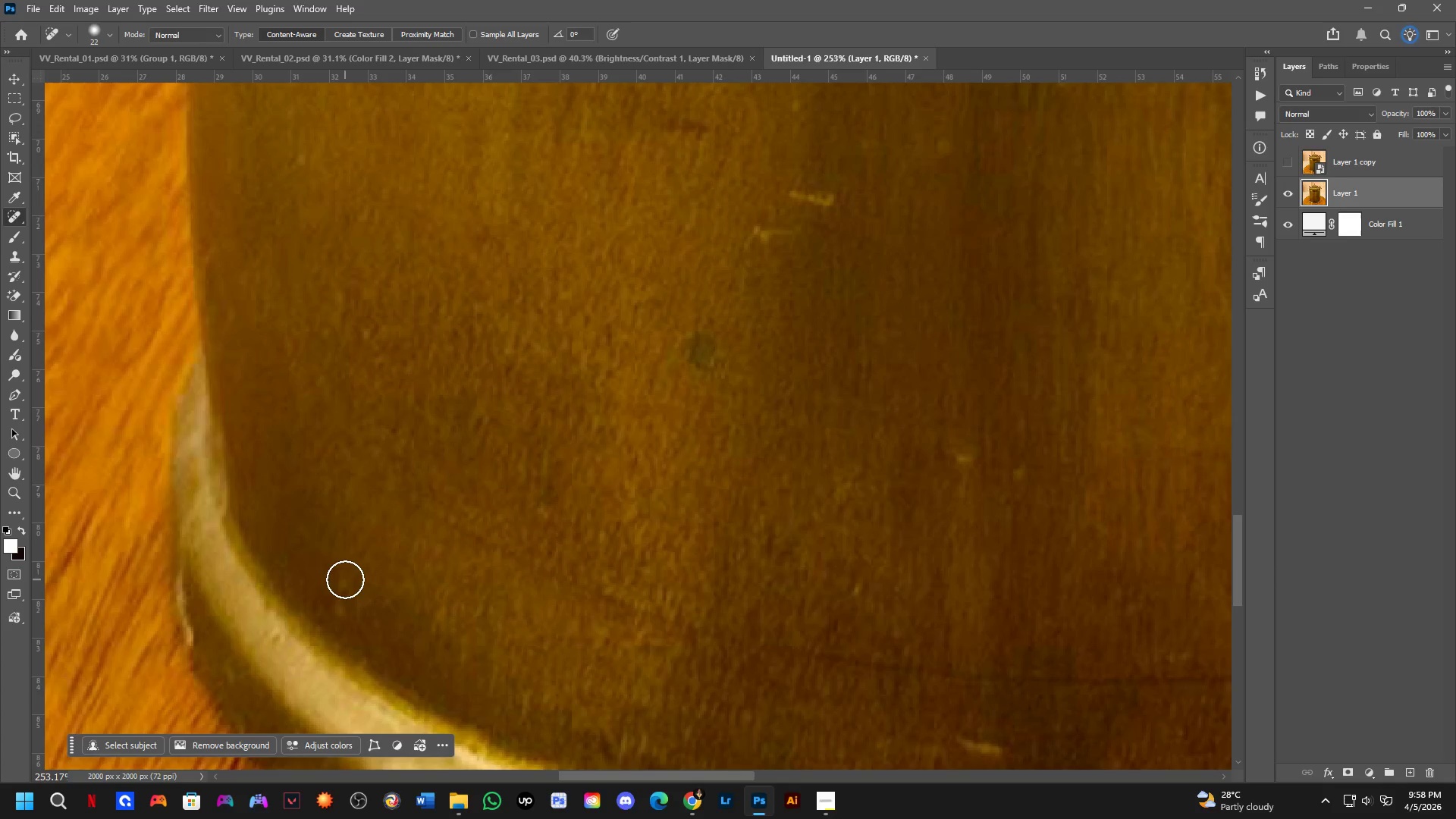 
left_click_drag(start_coordinate=[344, 579], to_coordinate=[341, 595])
 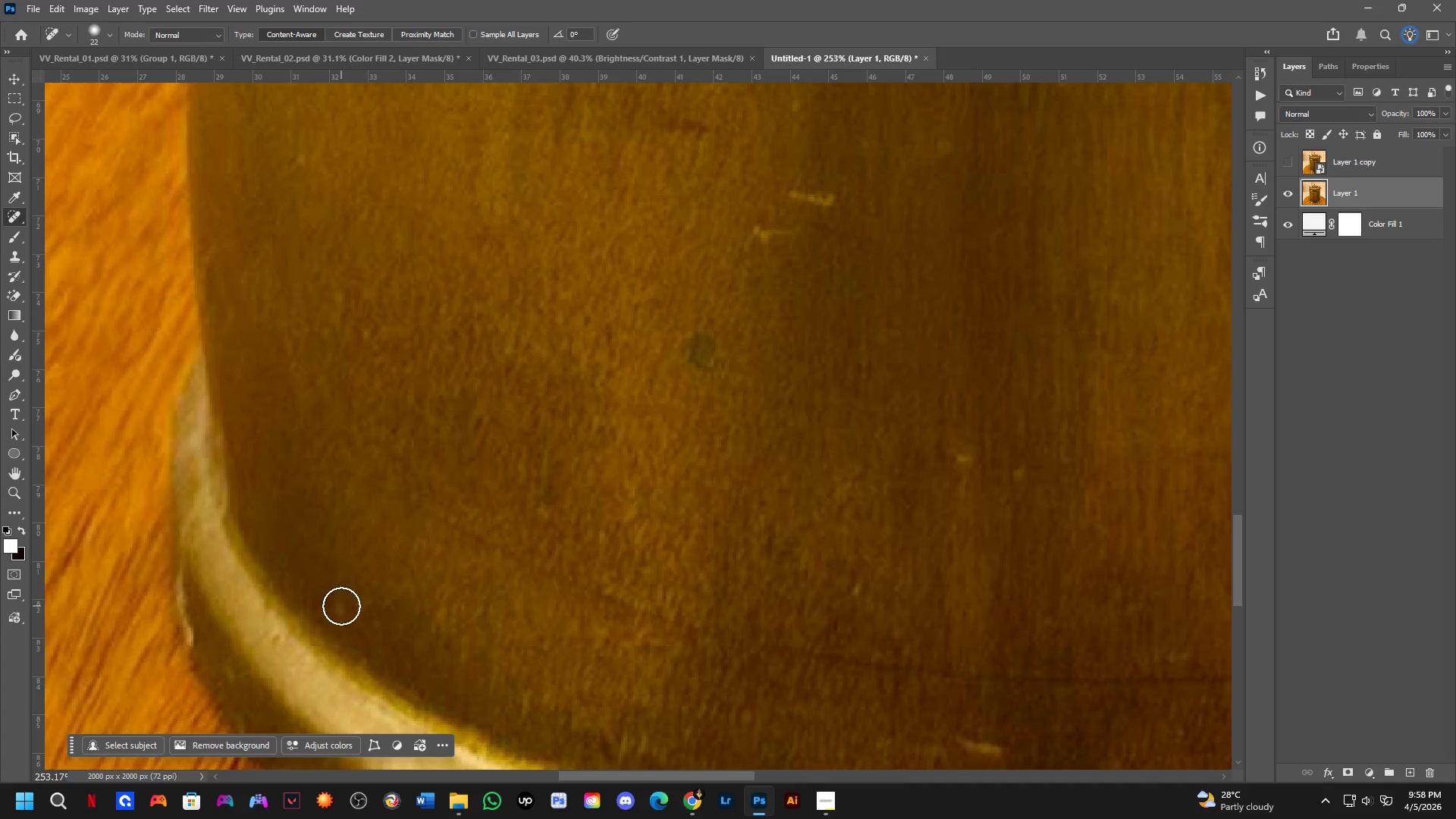 
double_click([341, 606])
 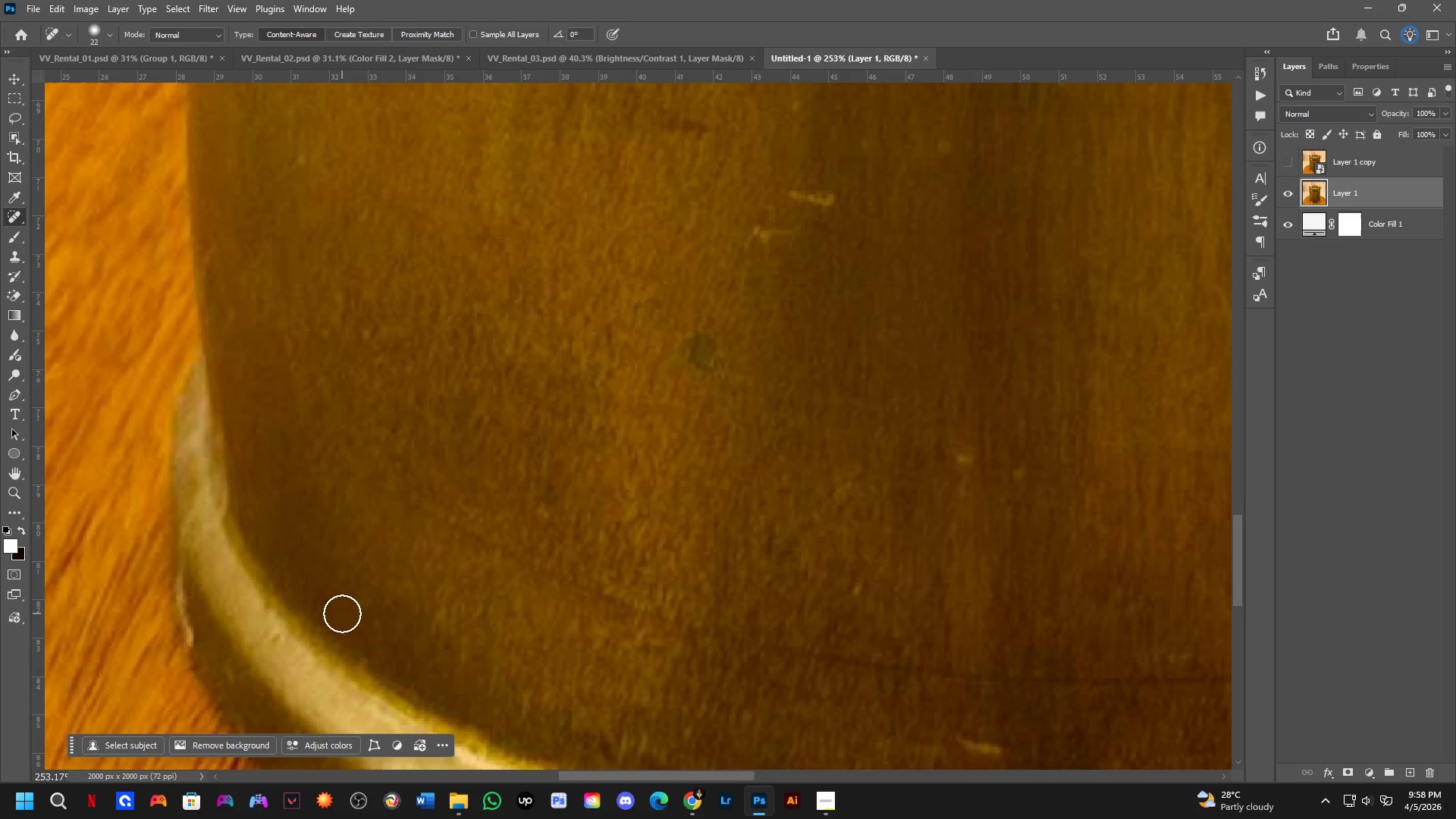 
hold_key(key=Space, duration=0.53)
 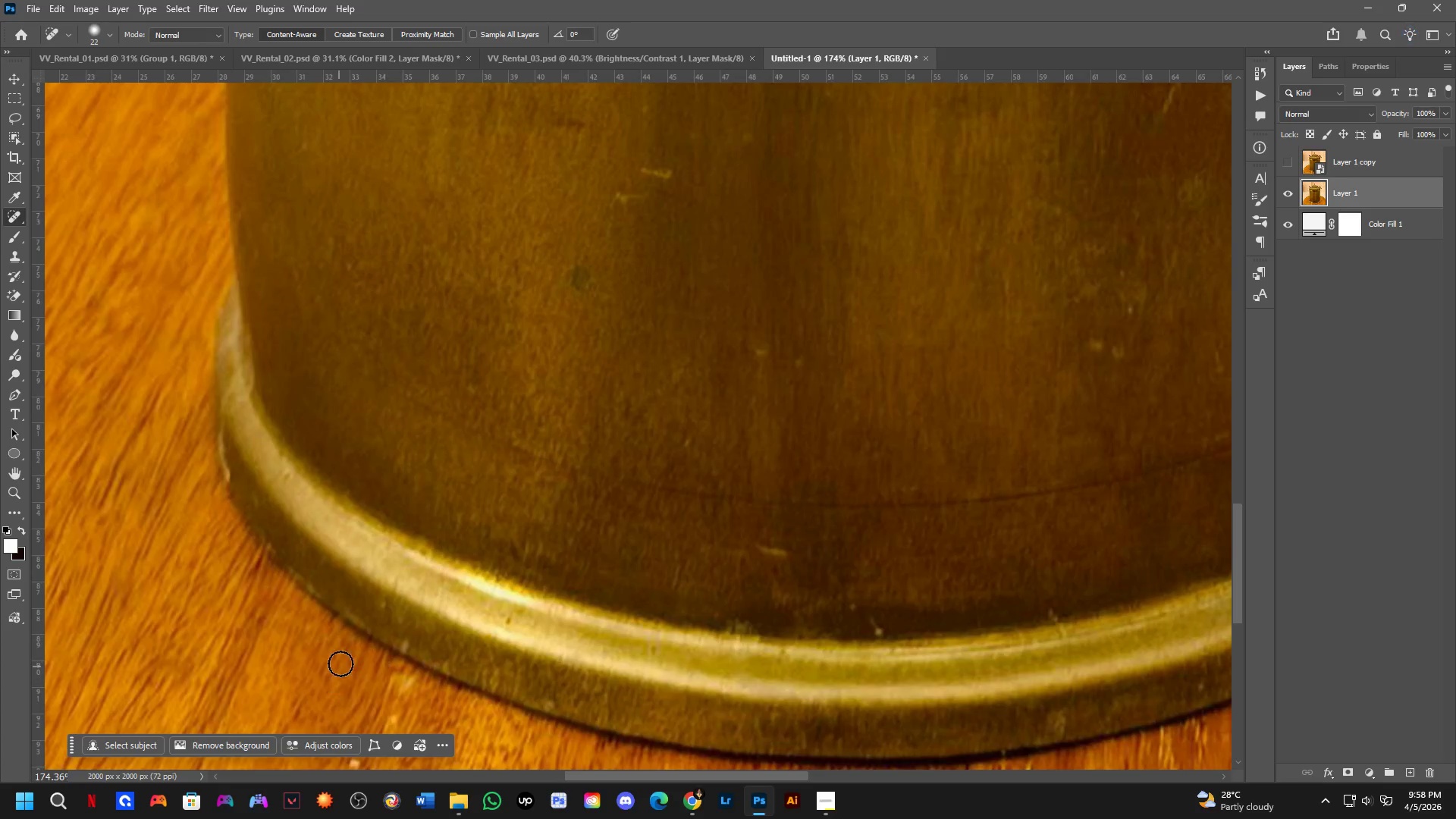 
left_click_drag(start_coordinate=[496, 564], to_coordinate=[494, 499])
 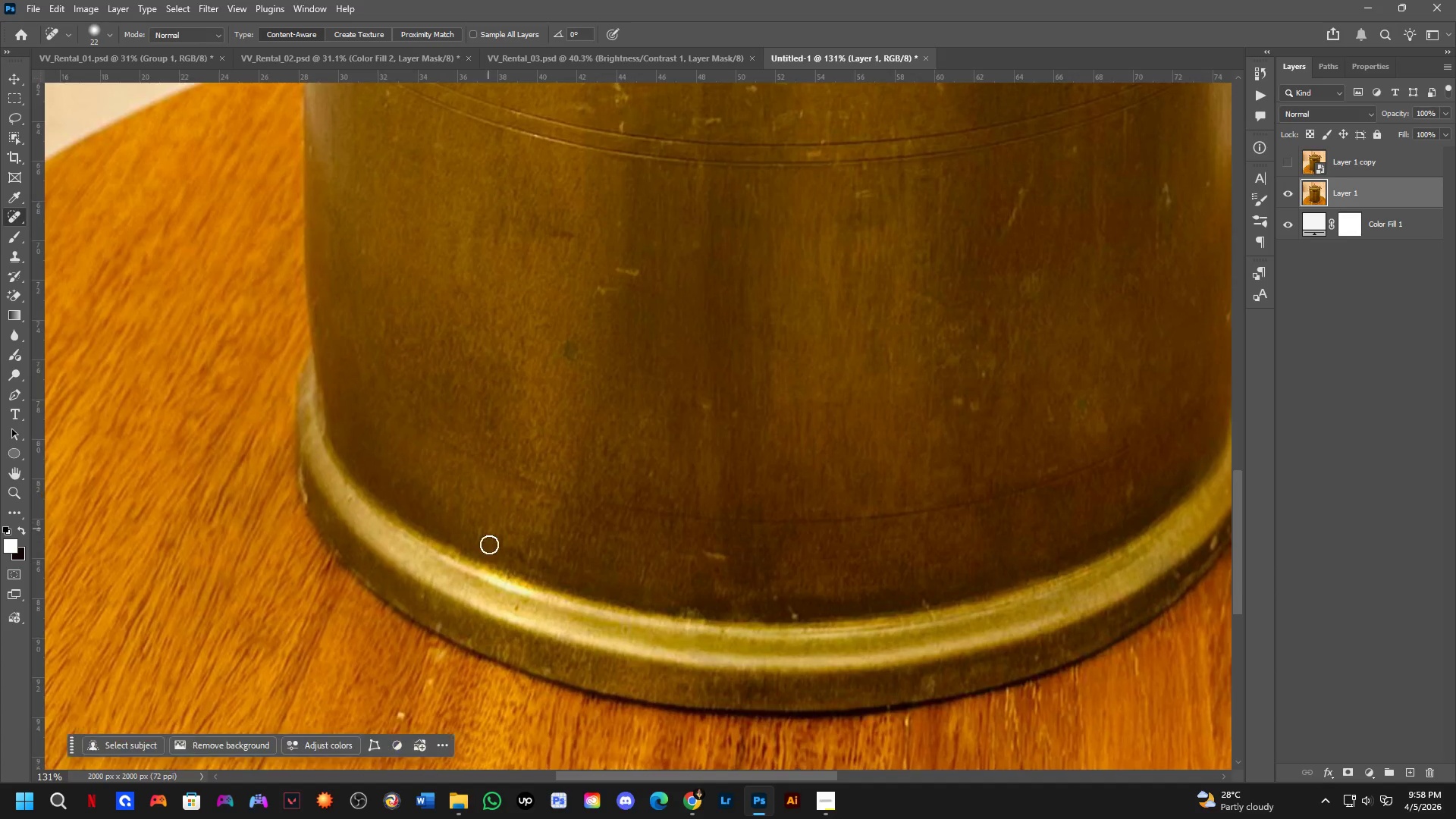 
scroll: coordinate [453, 510], scroll_direction: down, amount: 7.0
 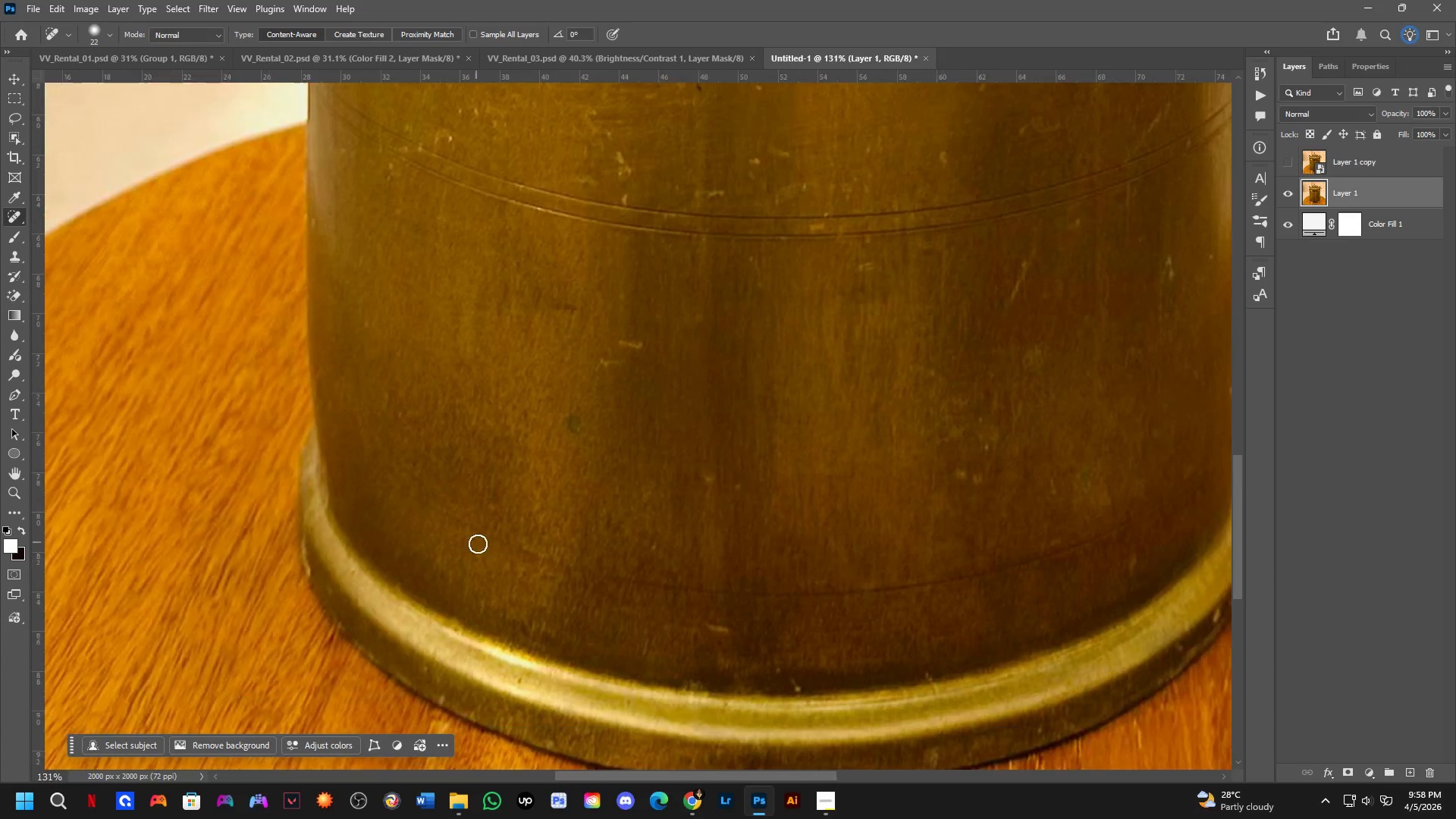 
scroll: coordinate [545, 567], scroll_direction: up, amount: 3.0
 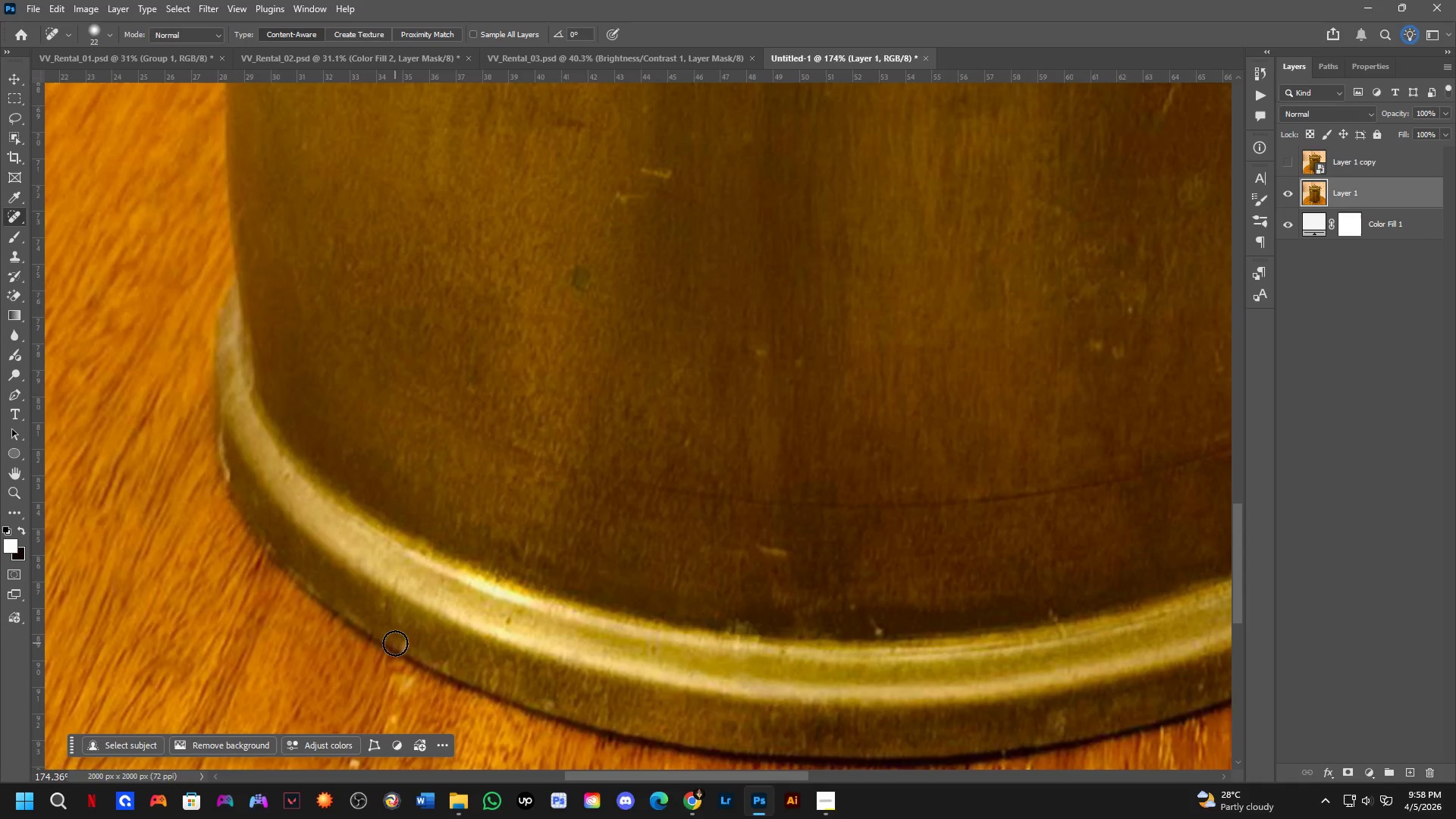 
left_click_drag(start_coordinate=[403, 643], to_coordinate=[410, 655])
 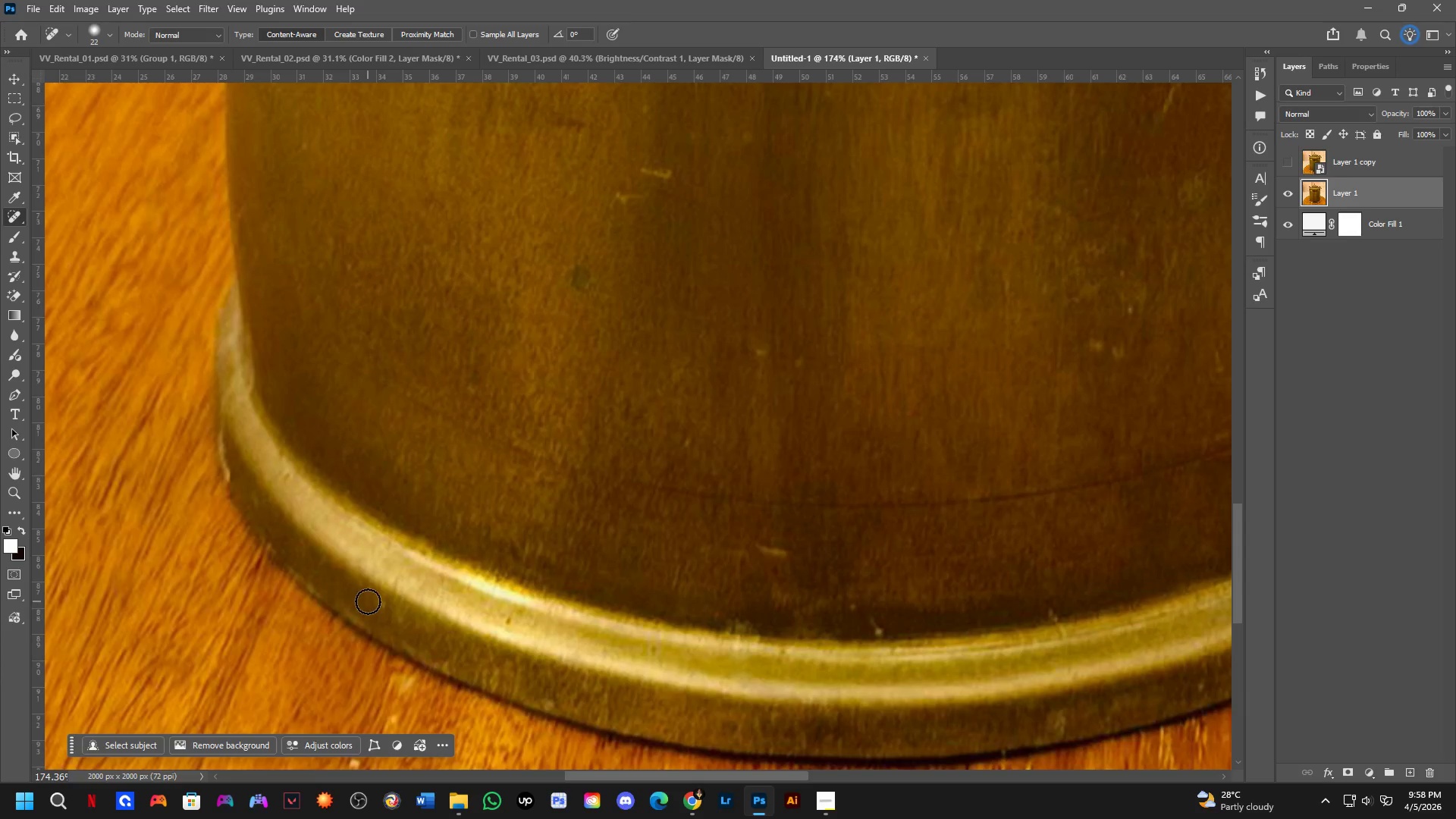 
left_click_drag(start_coordinate=[381, 604], to_coordinate=[400, 616])
 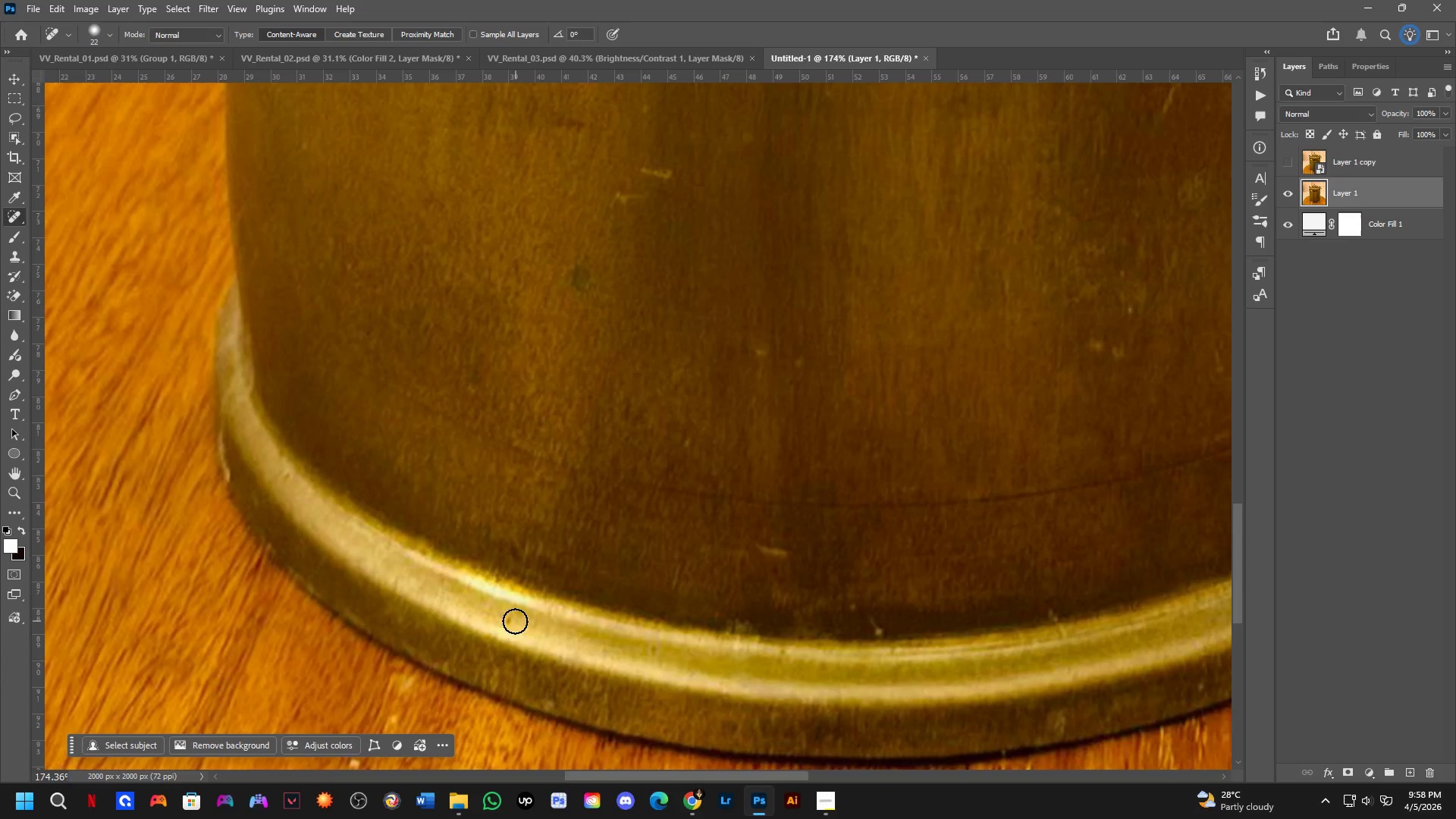 
left_click_drag(start_coordinate=[510, 620], to_coordinate=[499, 618])
 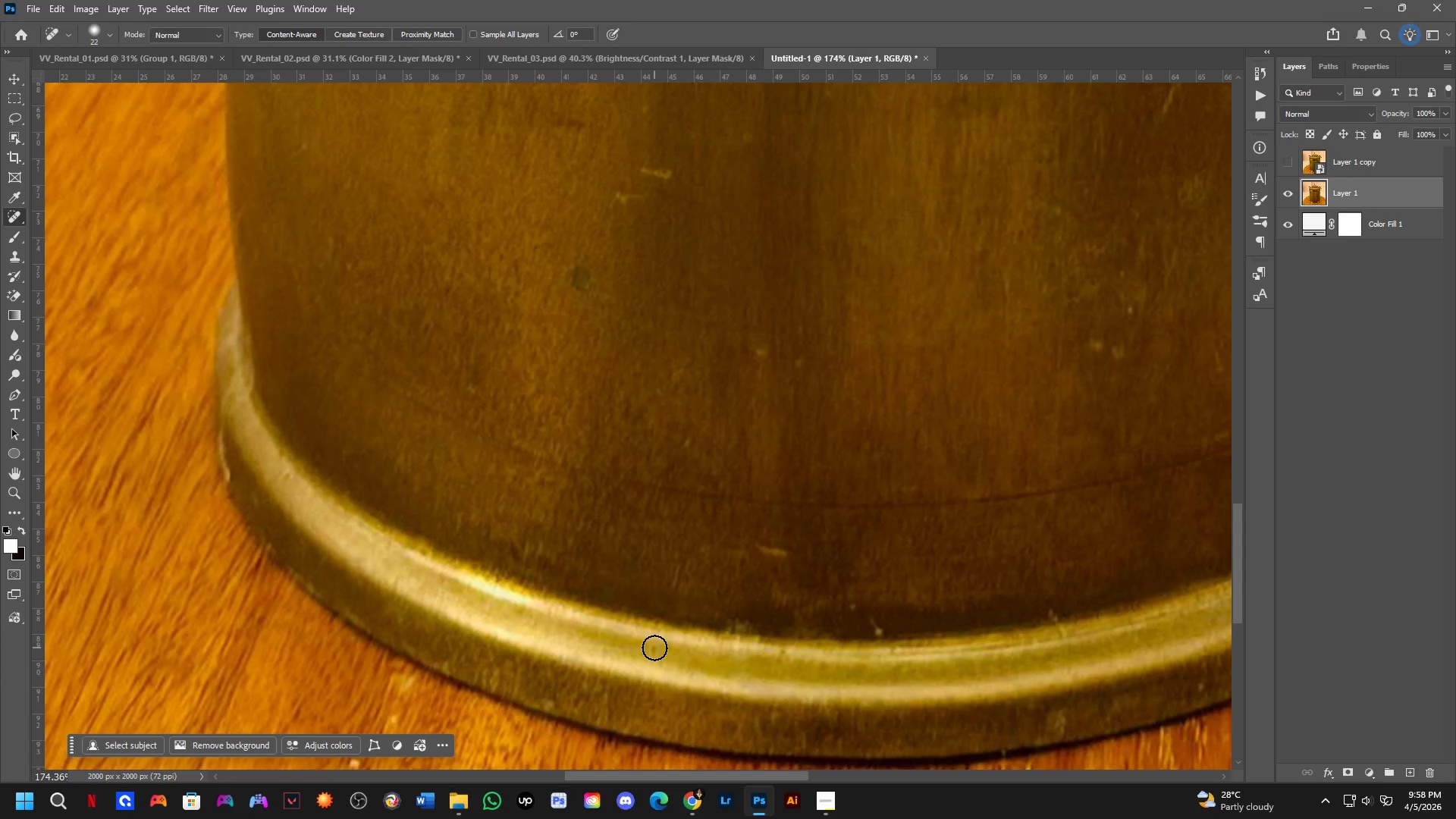 
left_click([654, 648])
 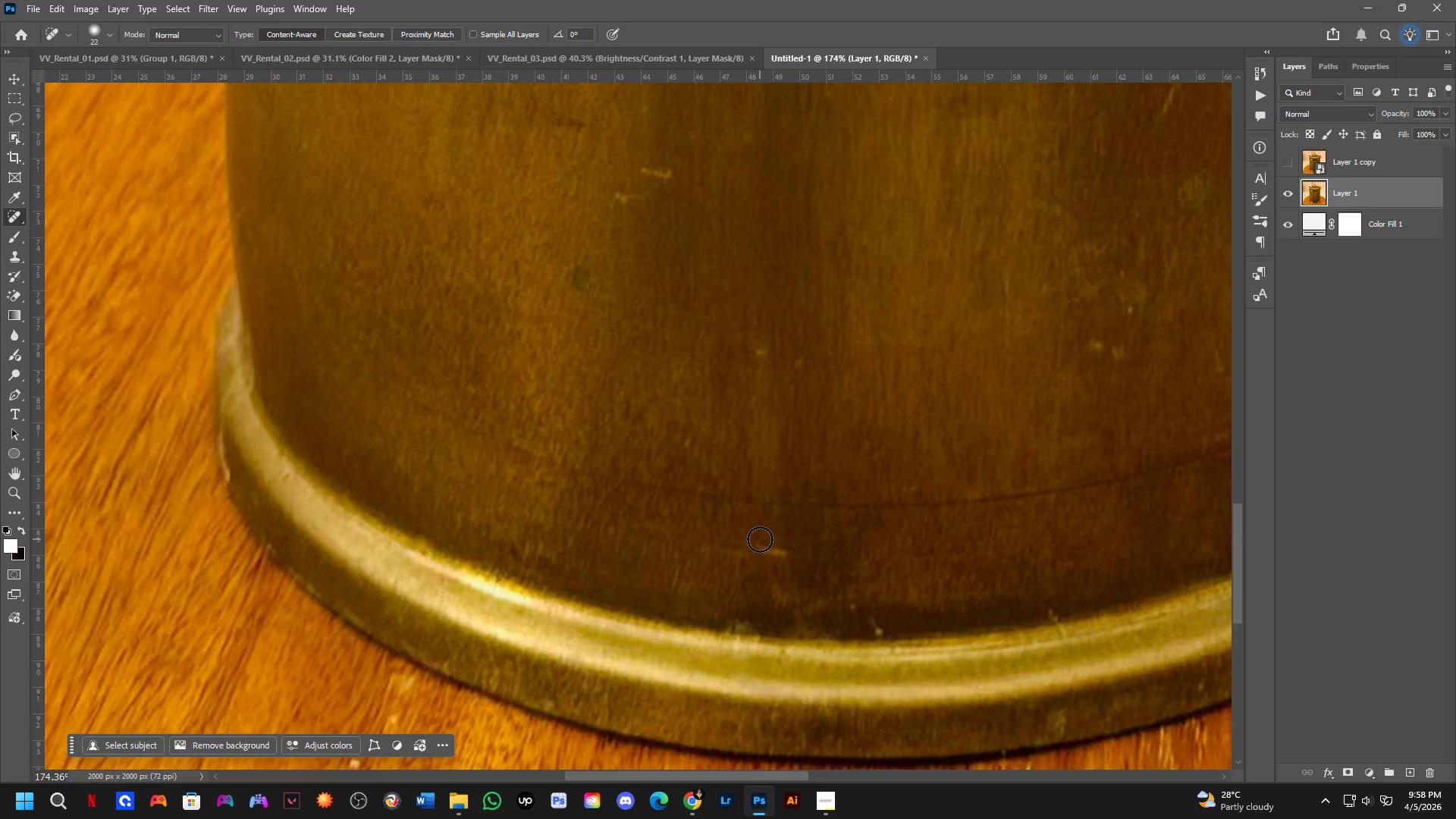 
left_click_drag(start_coordinate=[760, 540], to_coordinate=[786, 551])
 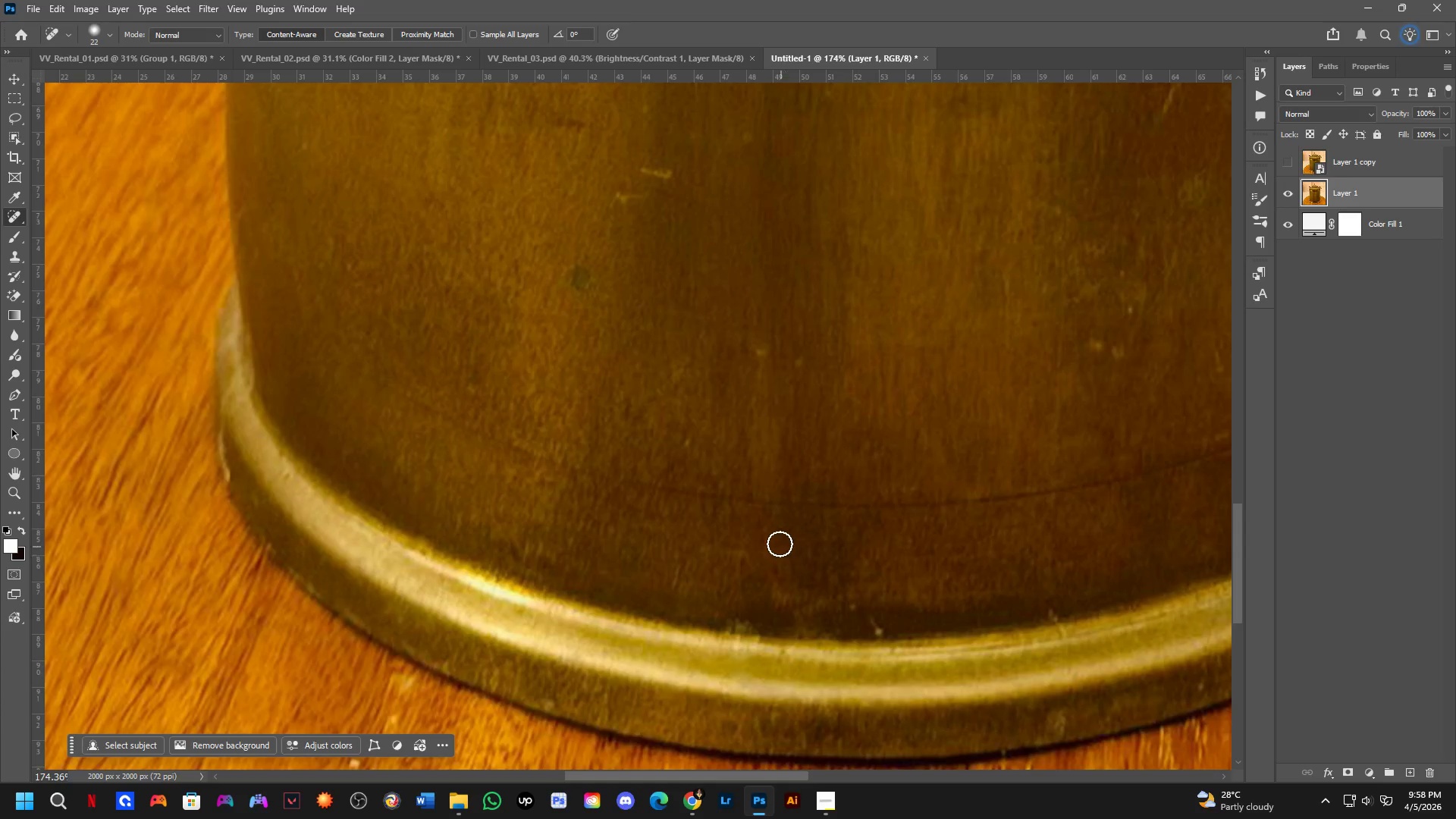 
hold_key(key=Space, duration=0.7)
 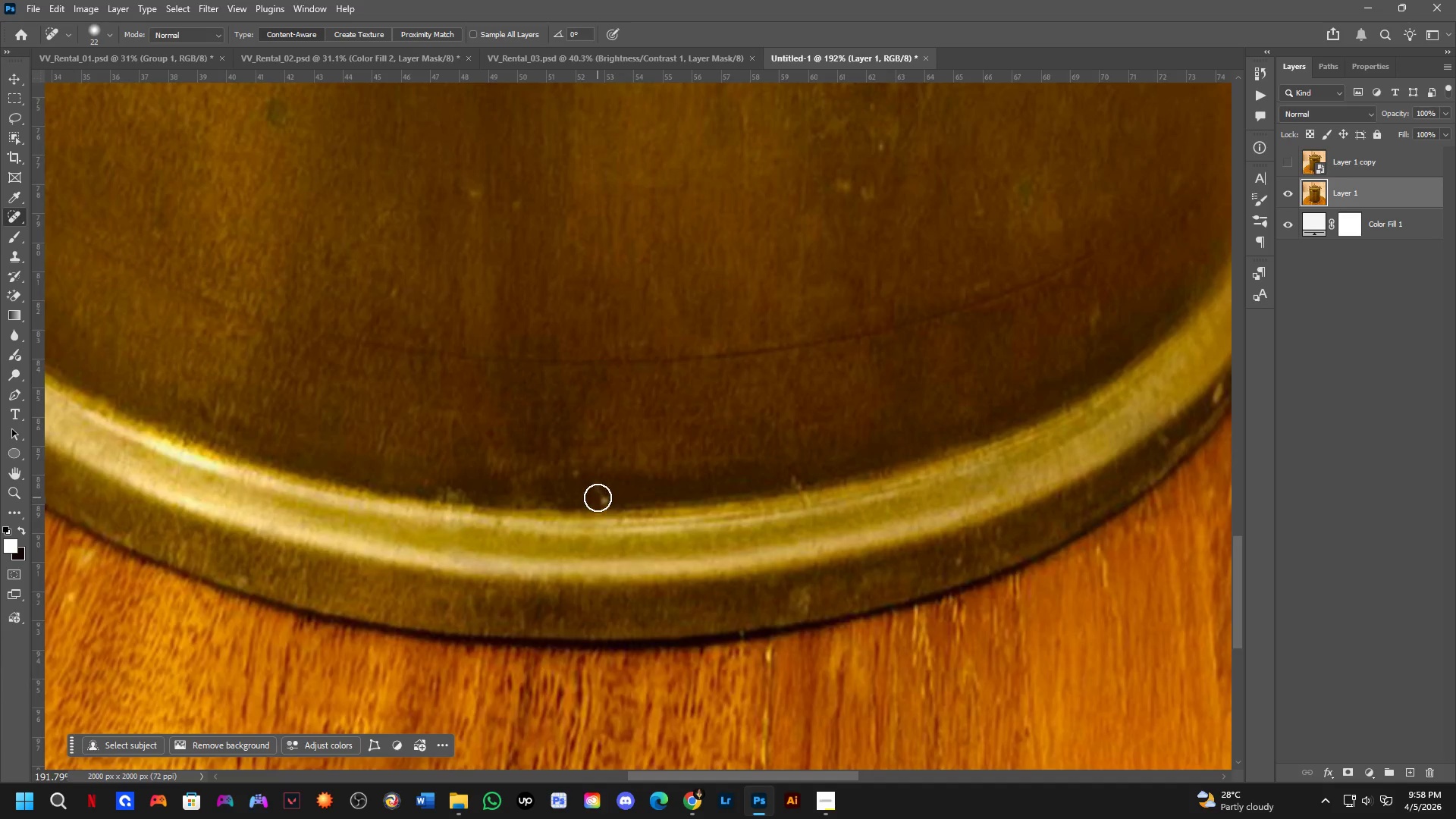 
left_click_drag(start_coordinate=[902, 557], to_coordinate=[651, 457])
 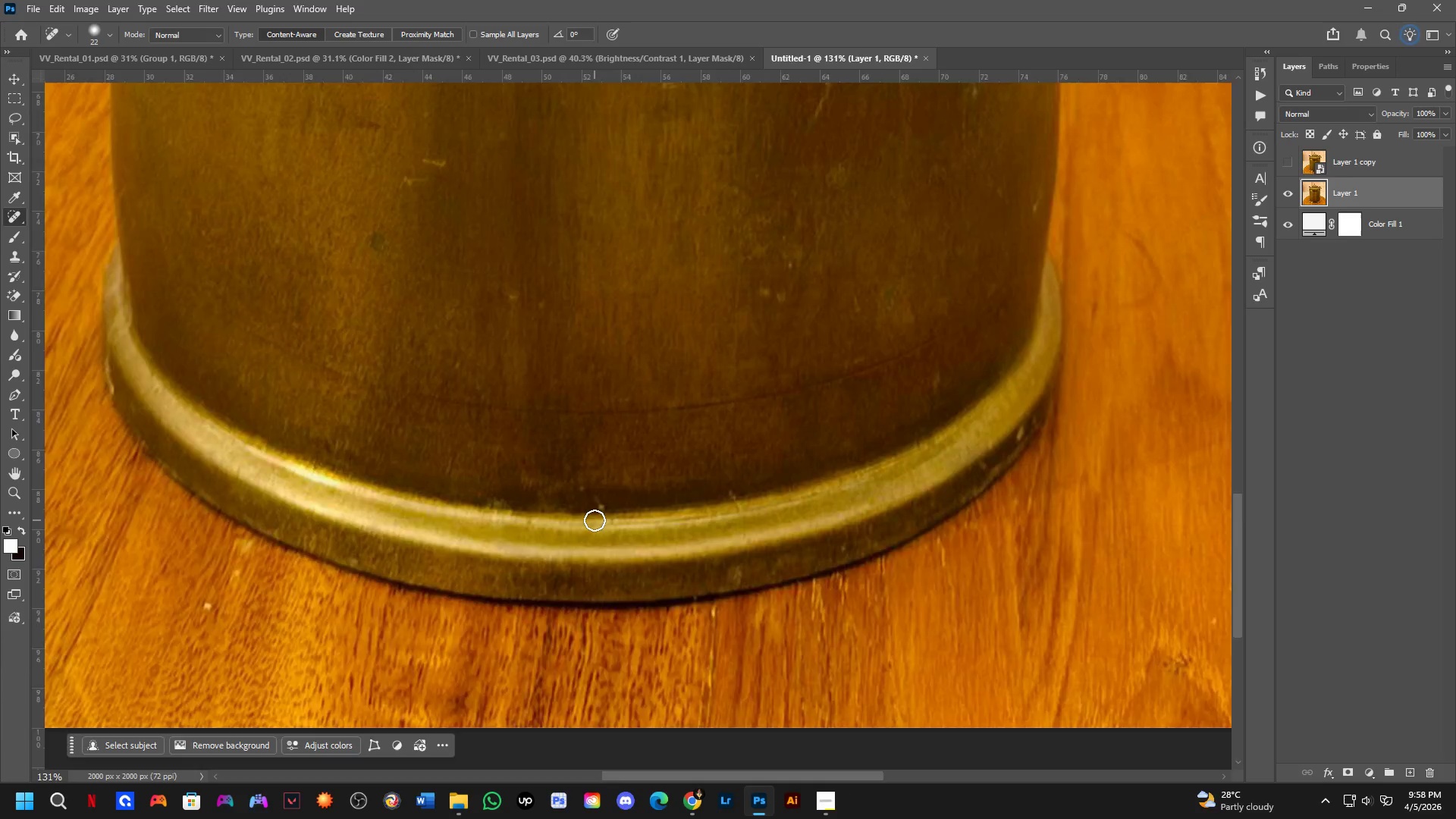 
scroll: coordinate [775, 529], scroll_direction: down, amount: 3.0
 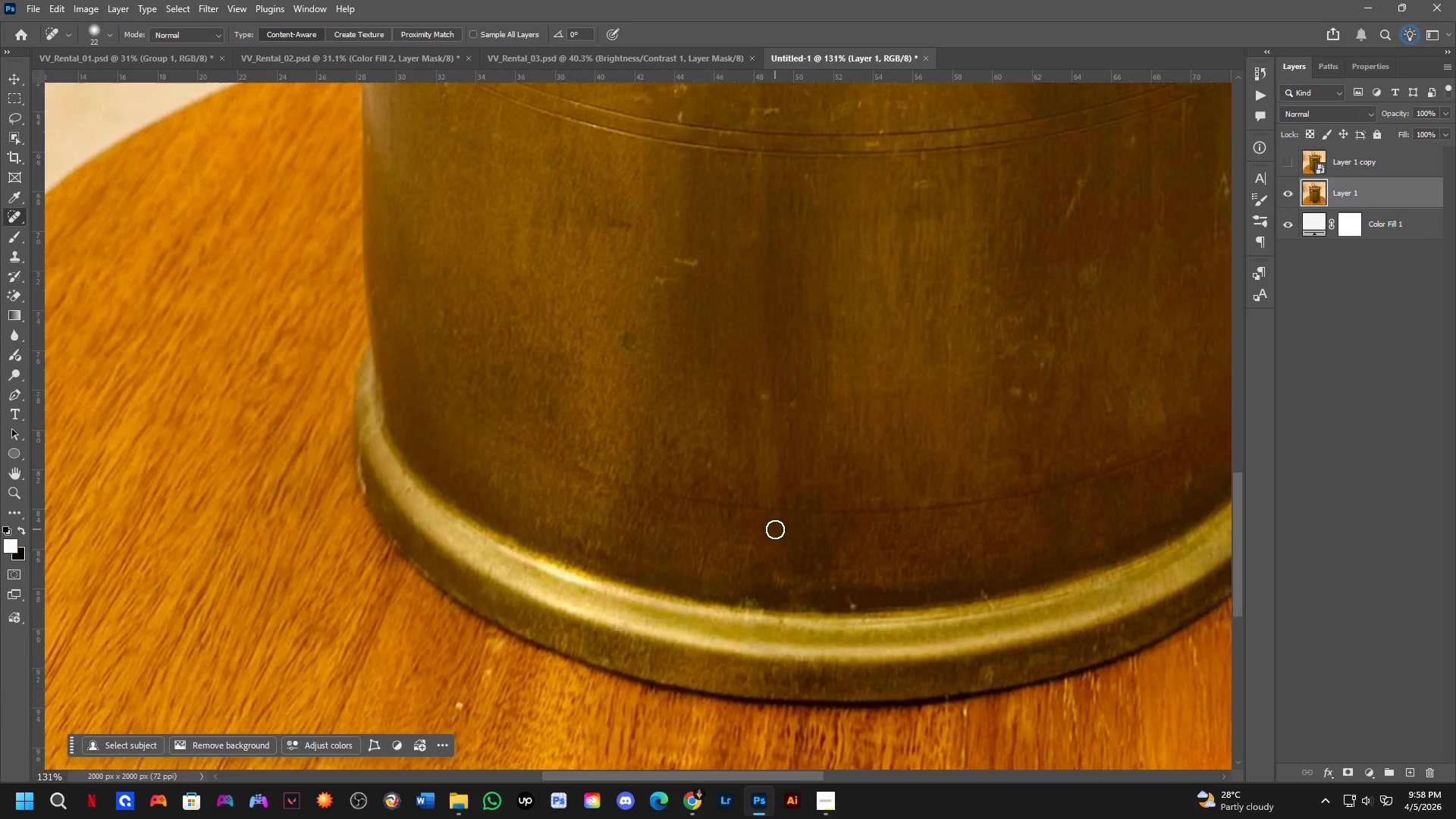 
scroll: coordinate [595, 520], scroll_direction: up, amount: 4.0
 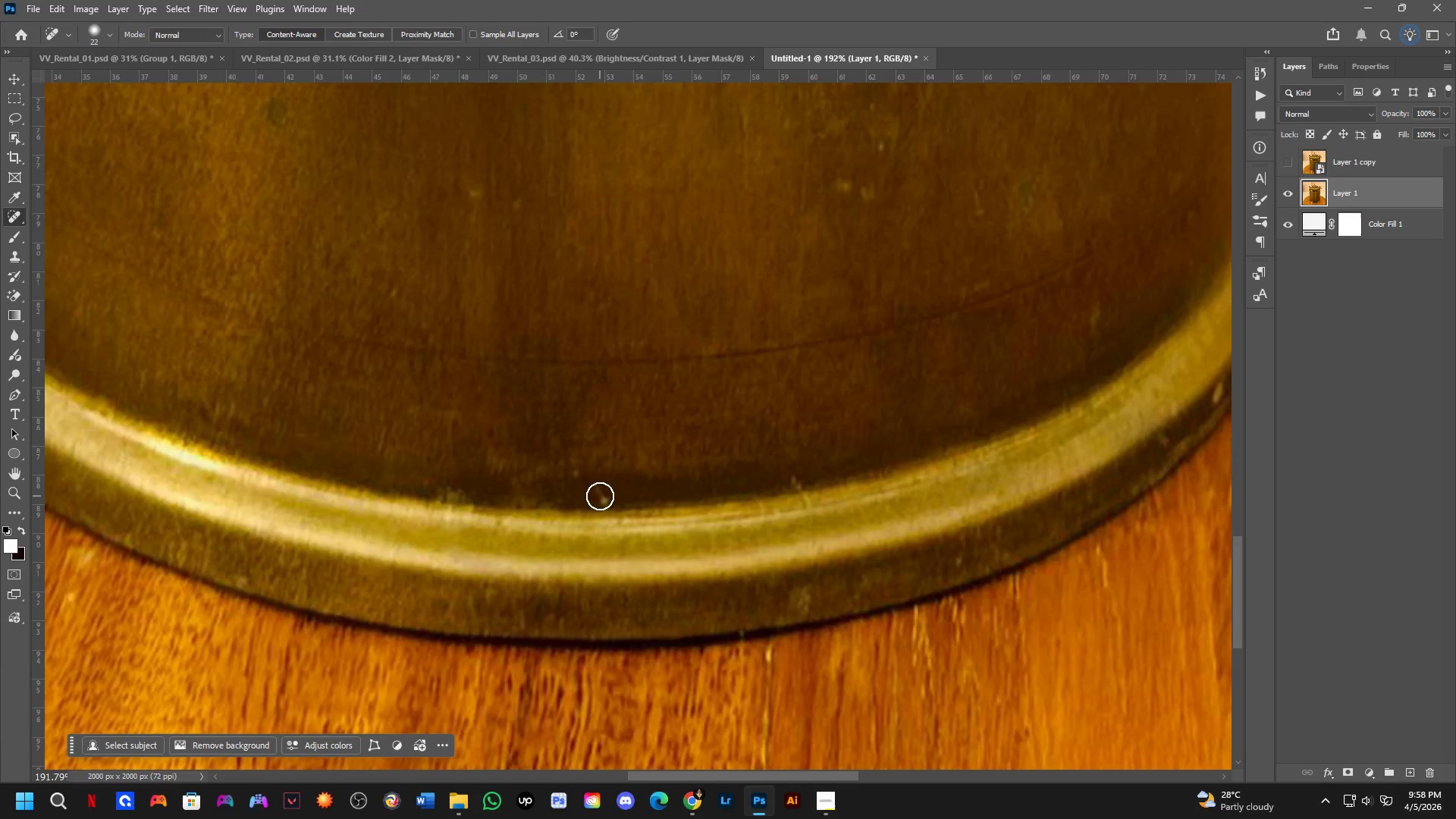 
left_click_drag(start_coordinate=[600, 496], to_coordinate=[605, 507])
 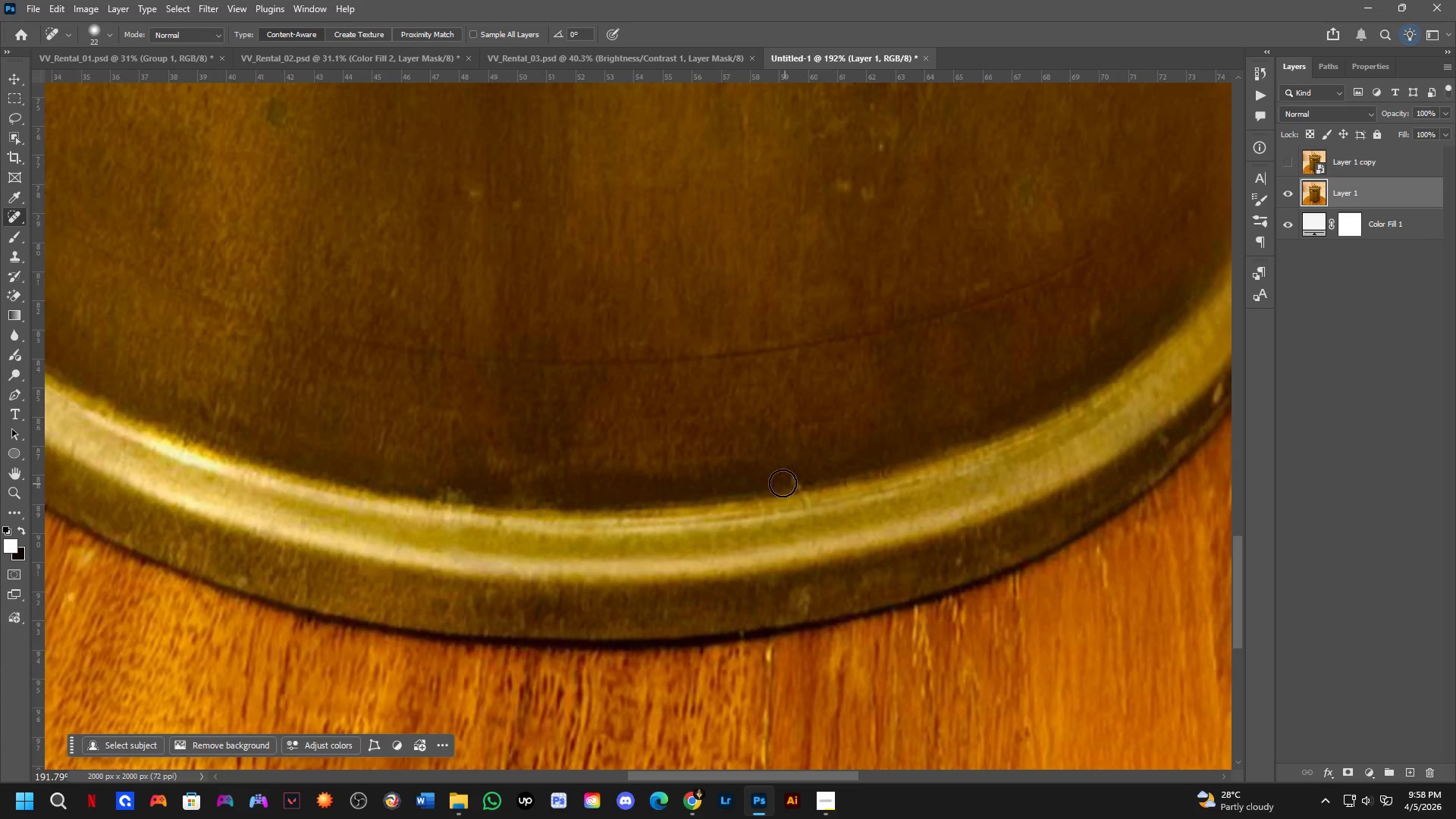 
left_click_drag(start_coordinate=[786, 479], to_coordinate=[814, 513])
 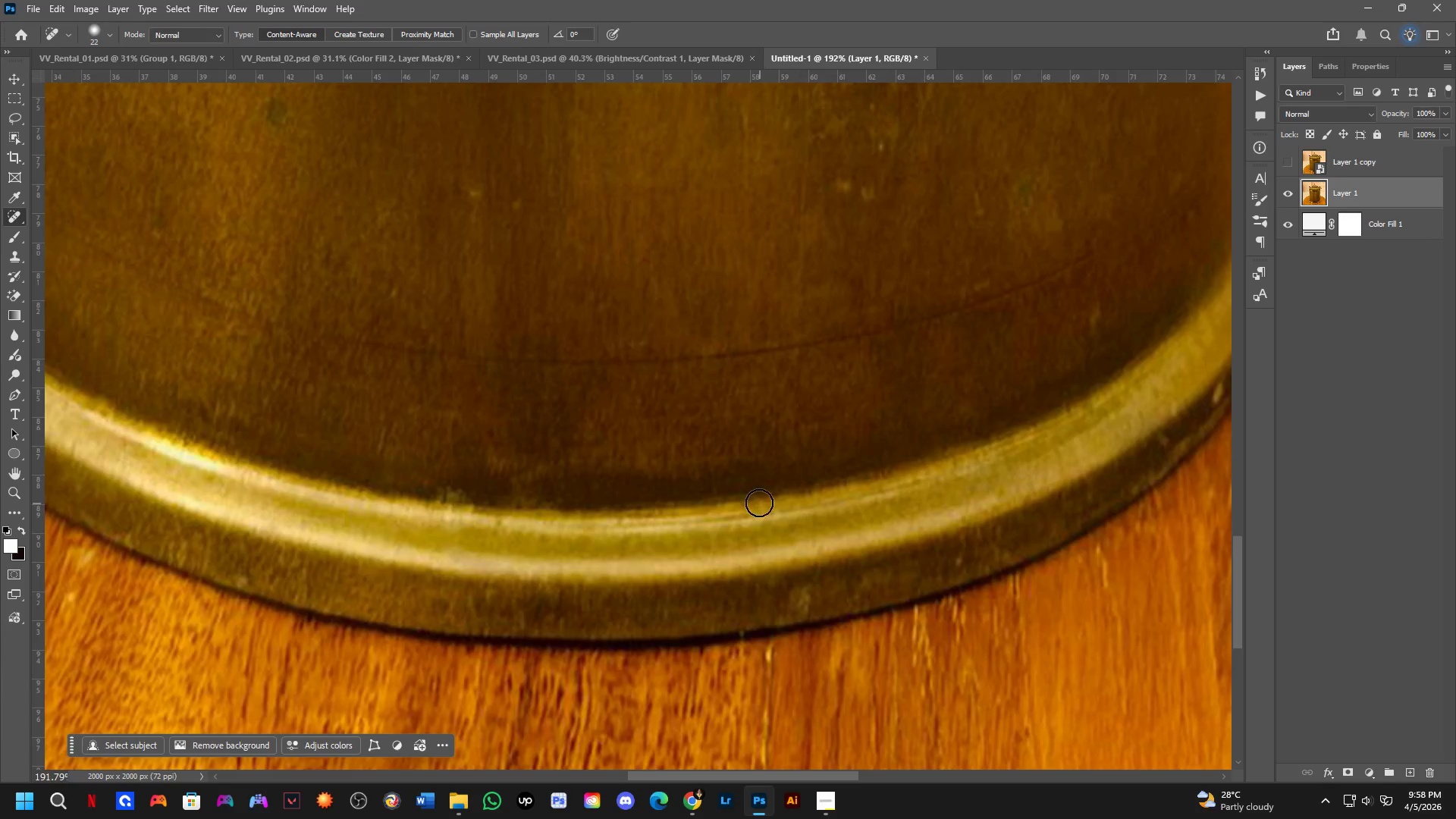 
left_click_drag(start_coordinate=[757, 499], to_coordinate=[764, 533])
 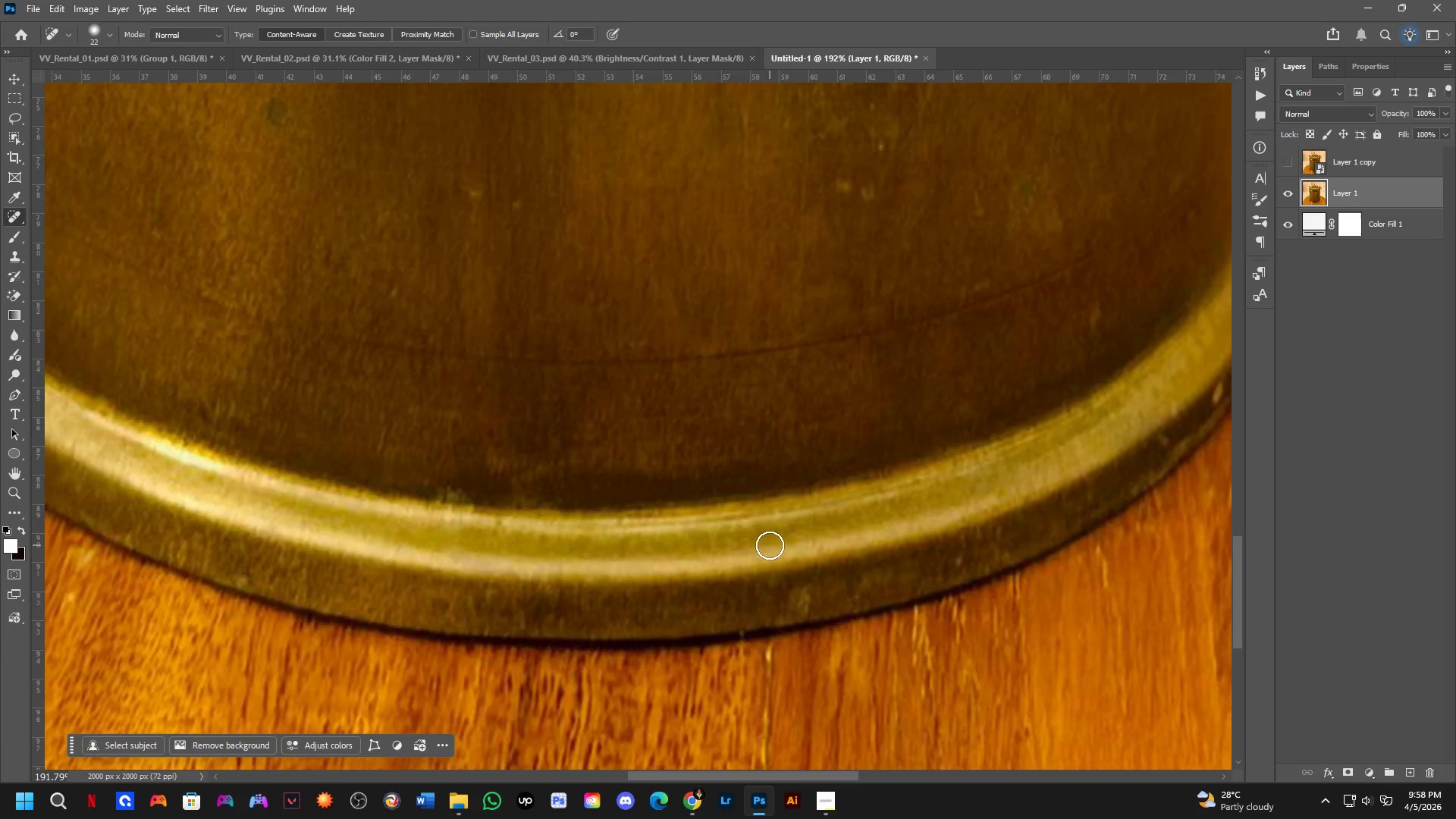 
scroll: coordinate [789, 541], scroll_direction: down, amount: 1.0
 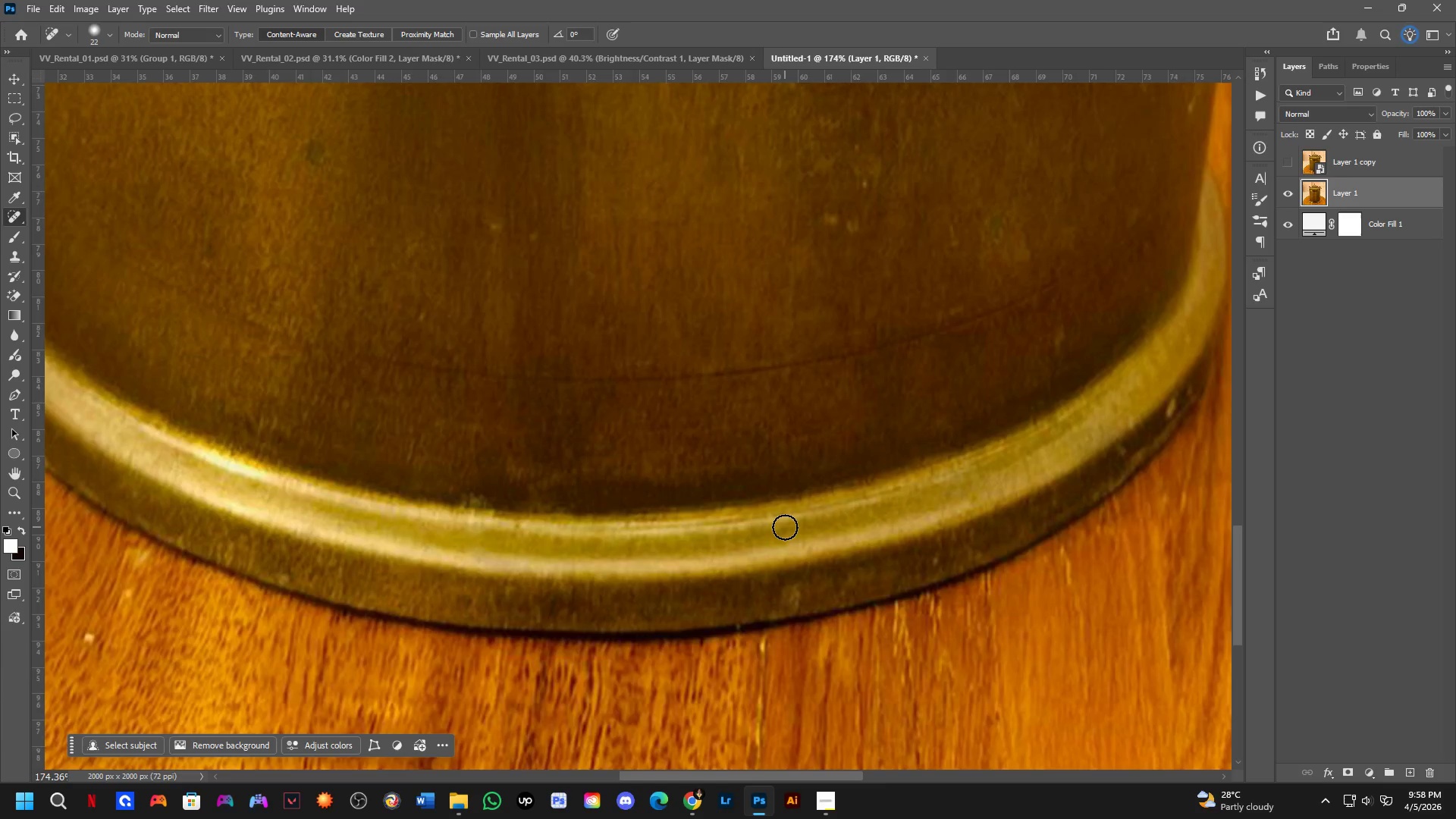 
scroll: coordinate [785, 527], scroll_direction: up, amount: 3.0
 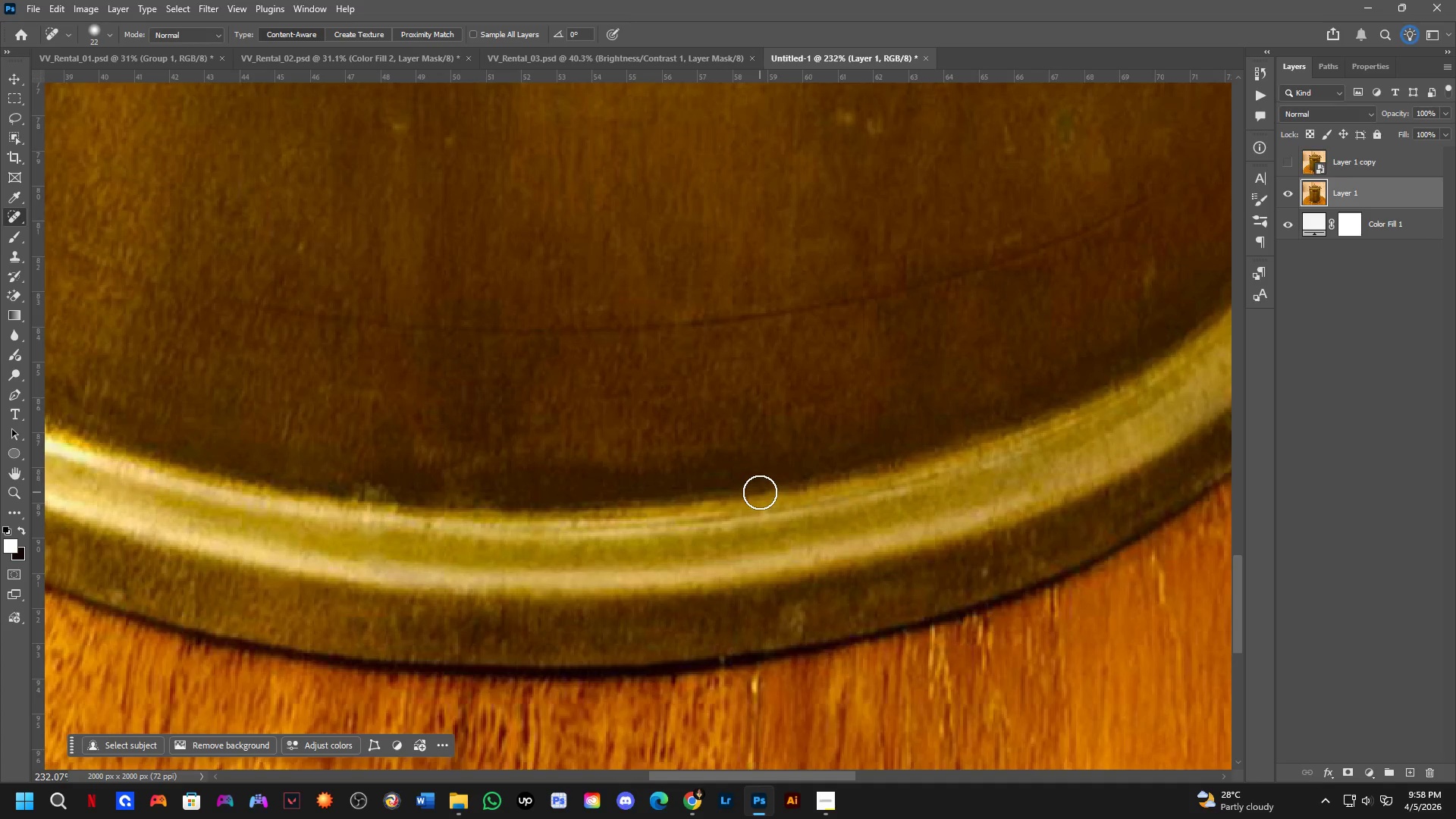 
wait(6.75)
 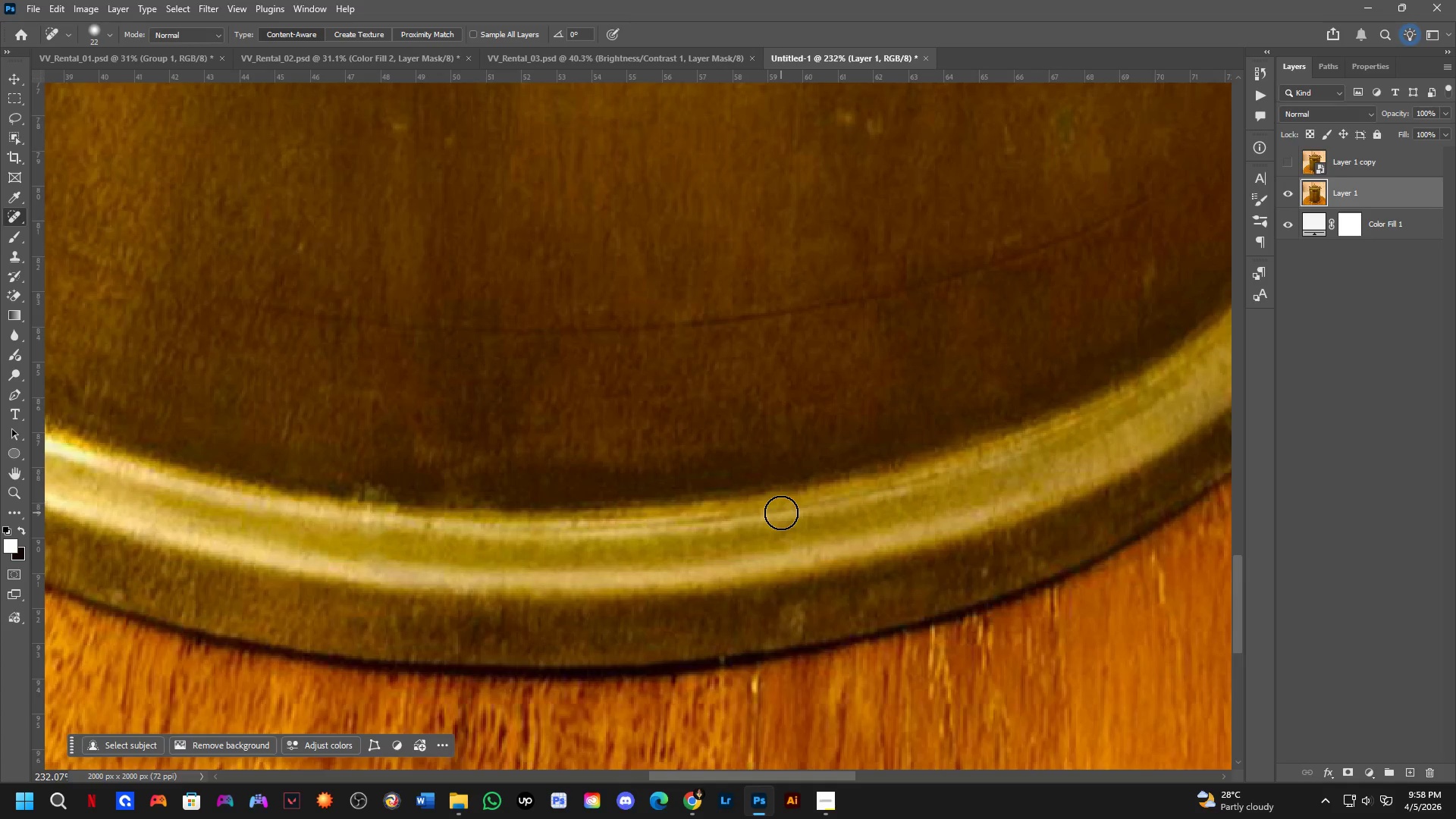 
scroll: coordinate [803, 497], scroll_direction: down, amount: 4.0
 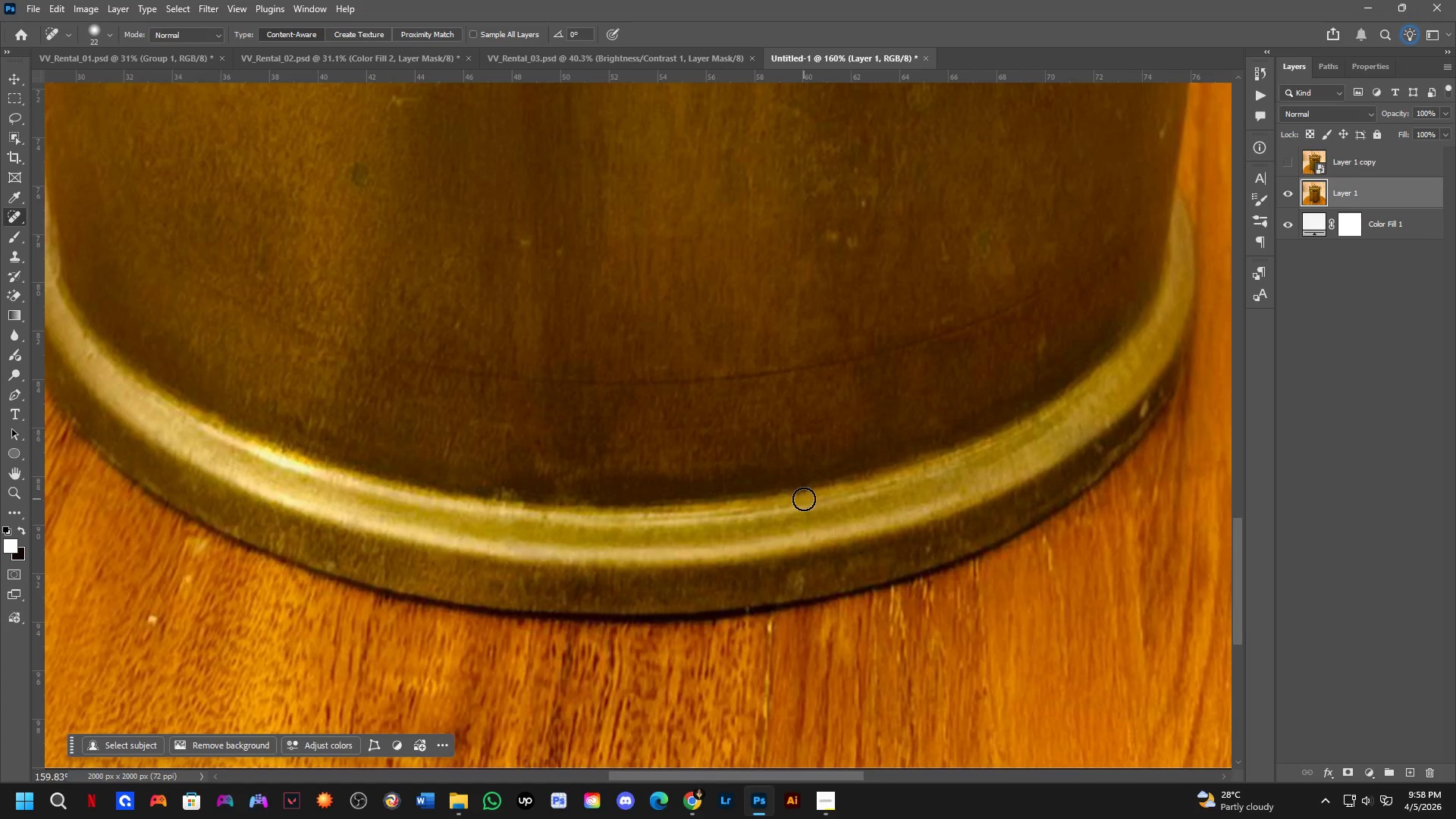 
scroll: coordinate [804, 499], scroll_direction: up, amount: 2.0
 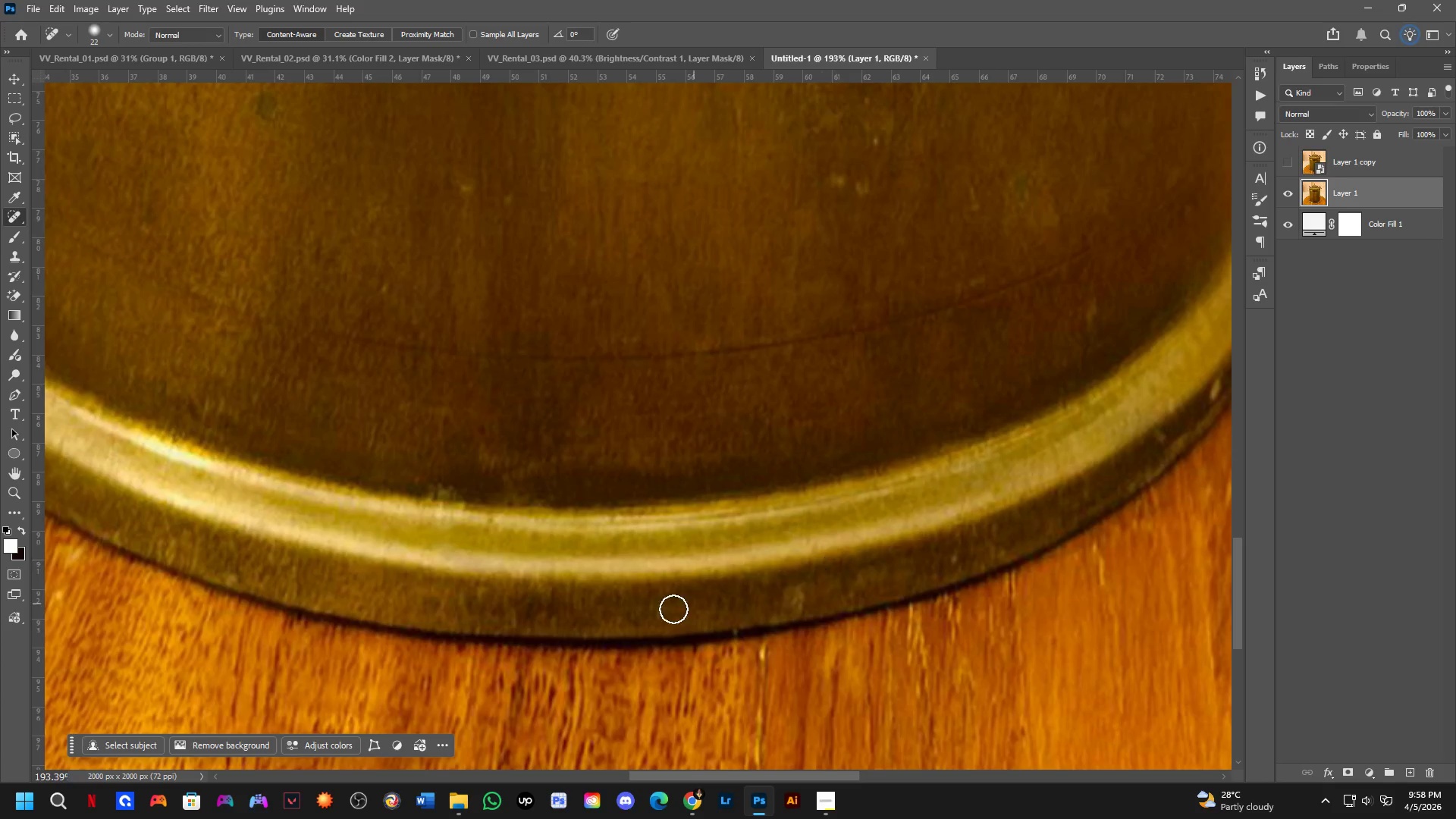 
hold_key(key=Space, duration=0.56)
 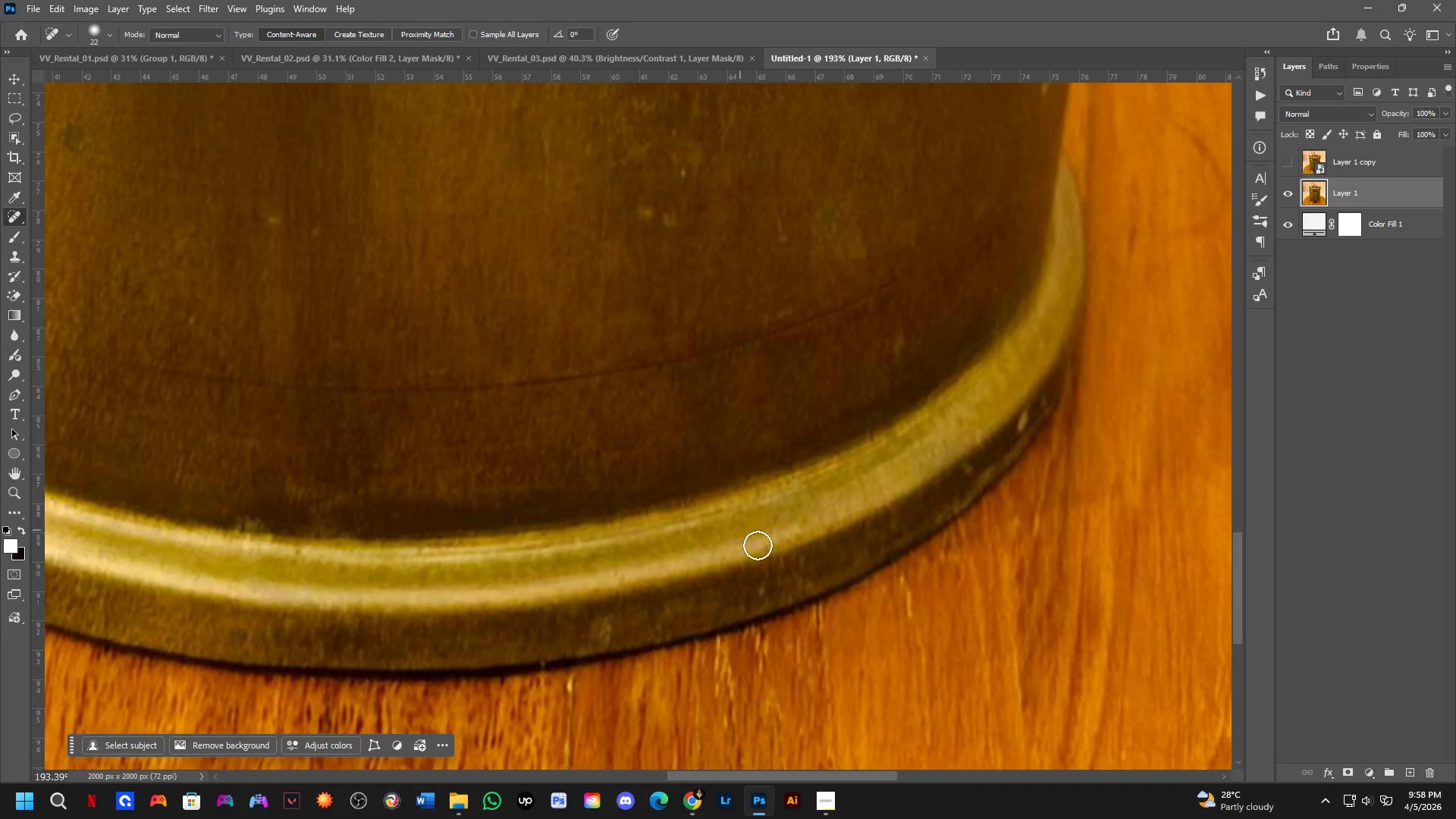 
left_click_drag(start_coordinate=[832, 503], to_coordinate=[692, 497])
 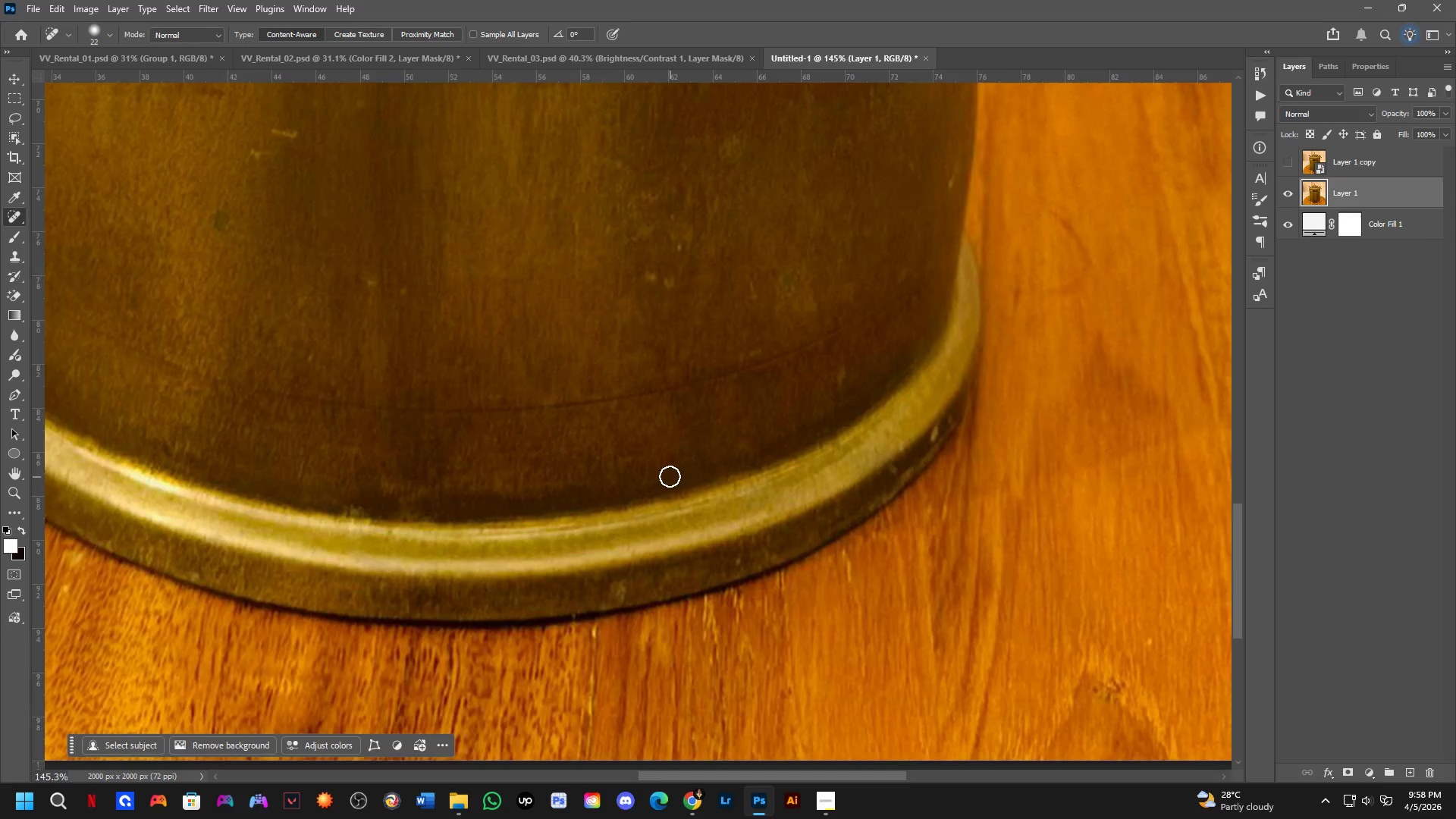 
scroll: coordinate [647, 590], scroll_direction: down, amount: 3.0
 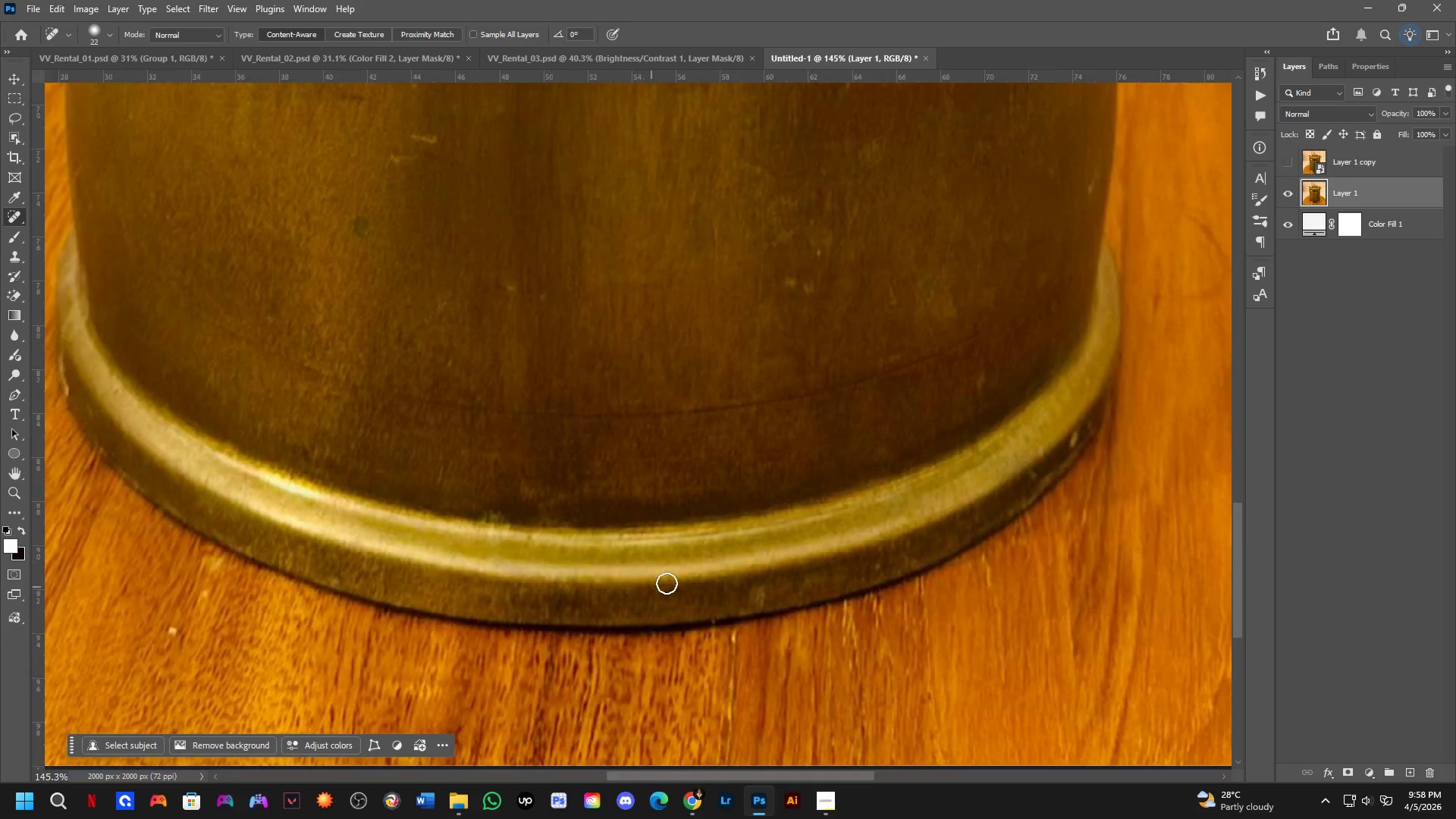 
scroll: coordinate [669, 474], scroll_direction: up, amount: 3.0
 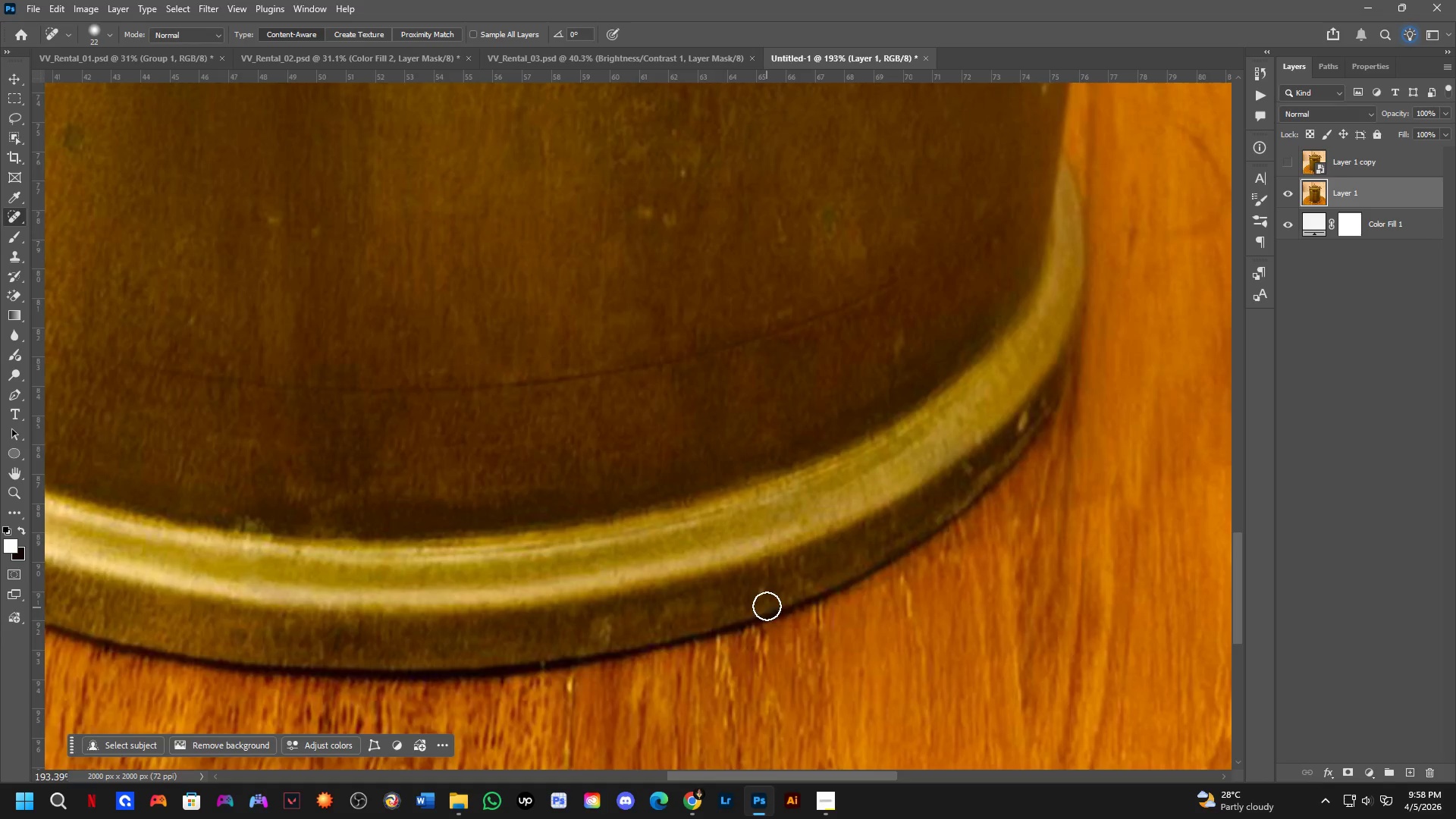 
left_click_drag(start_coordinate=[760, 584], to_coordinate=[770, 579])
 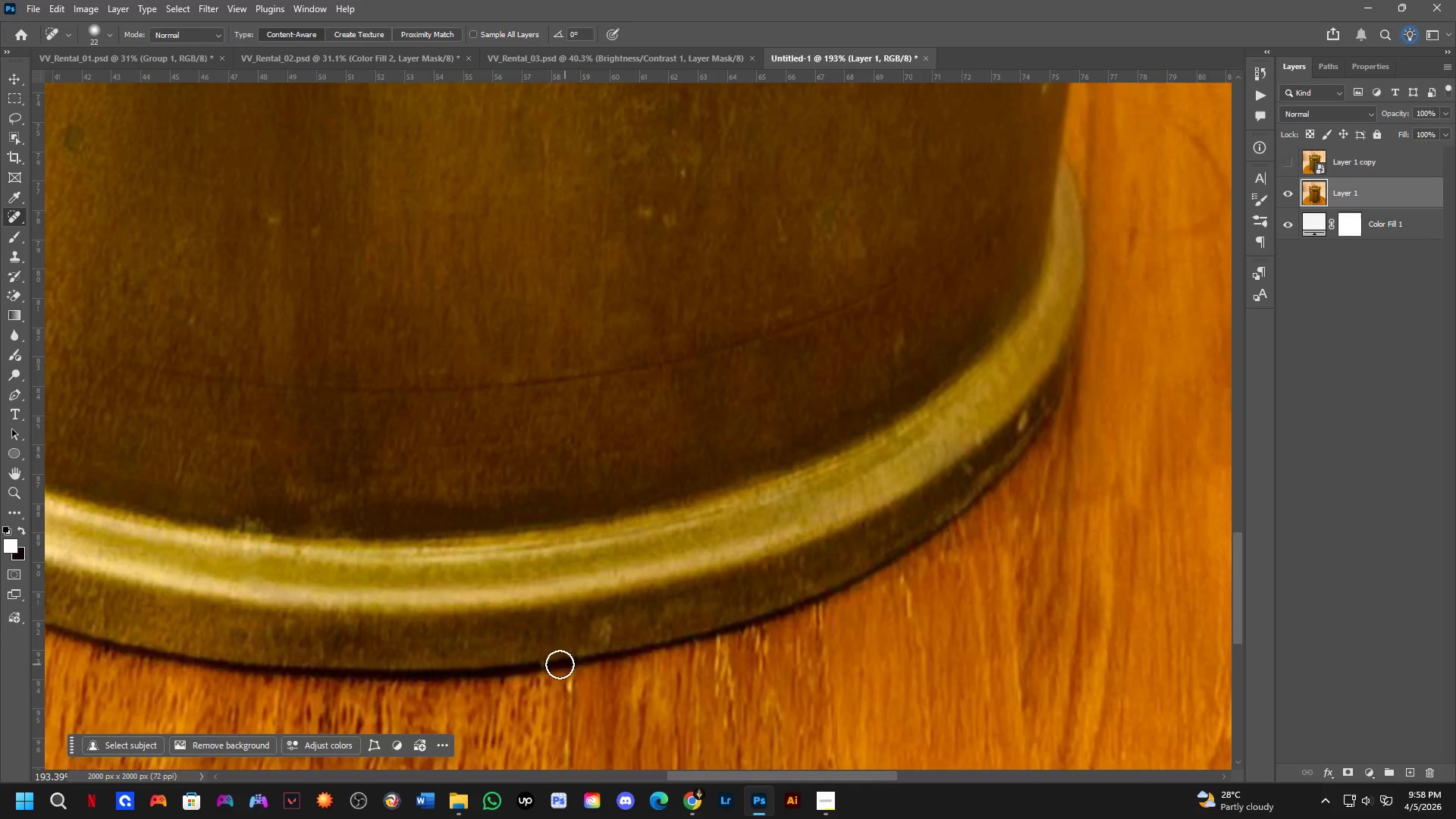 
hold_key(key=Space, duration=0.53)
 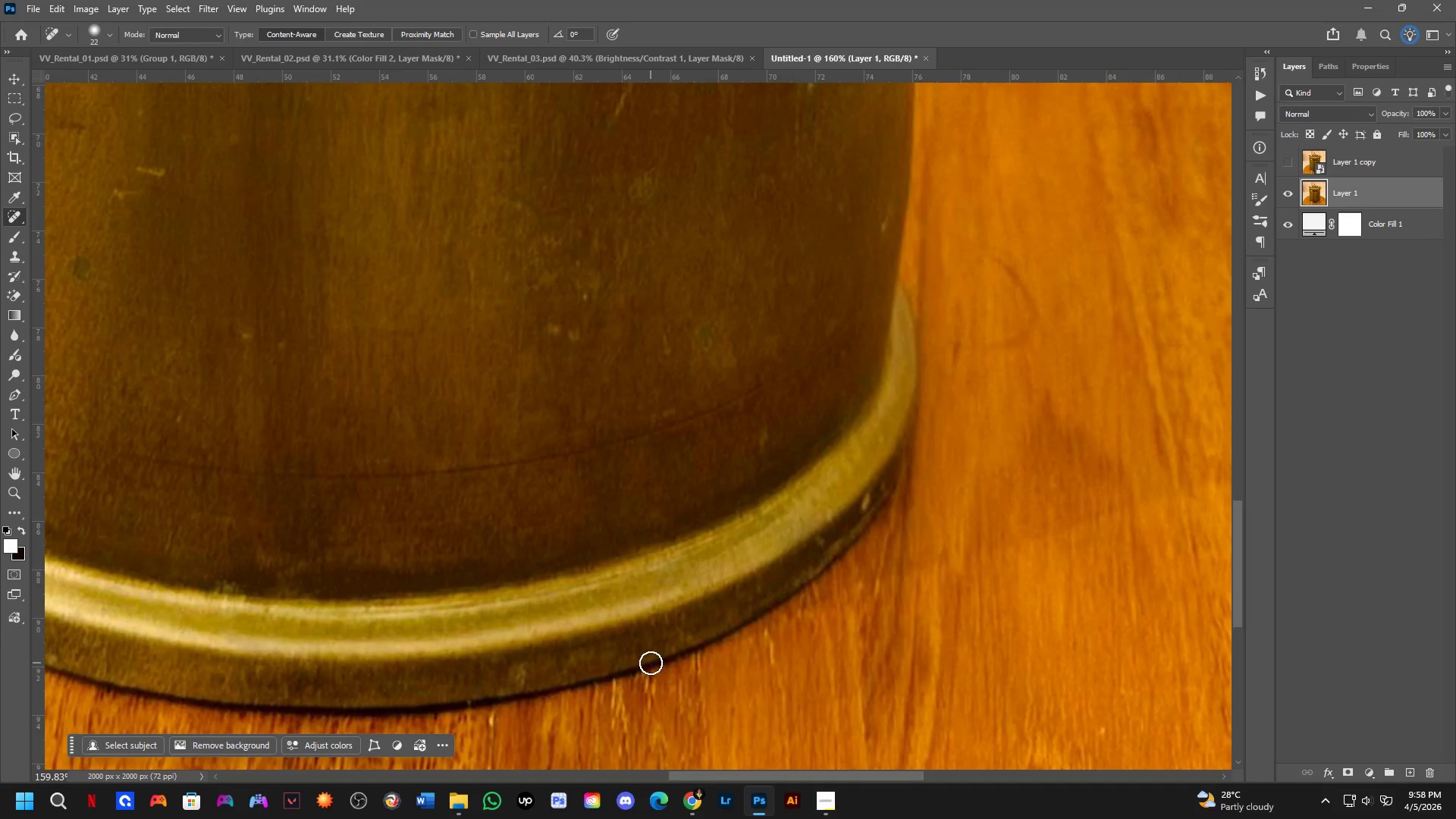 
left_click_drag(start_coordinate=[677, 581], to_coordinate=[601, 620])
 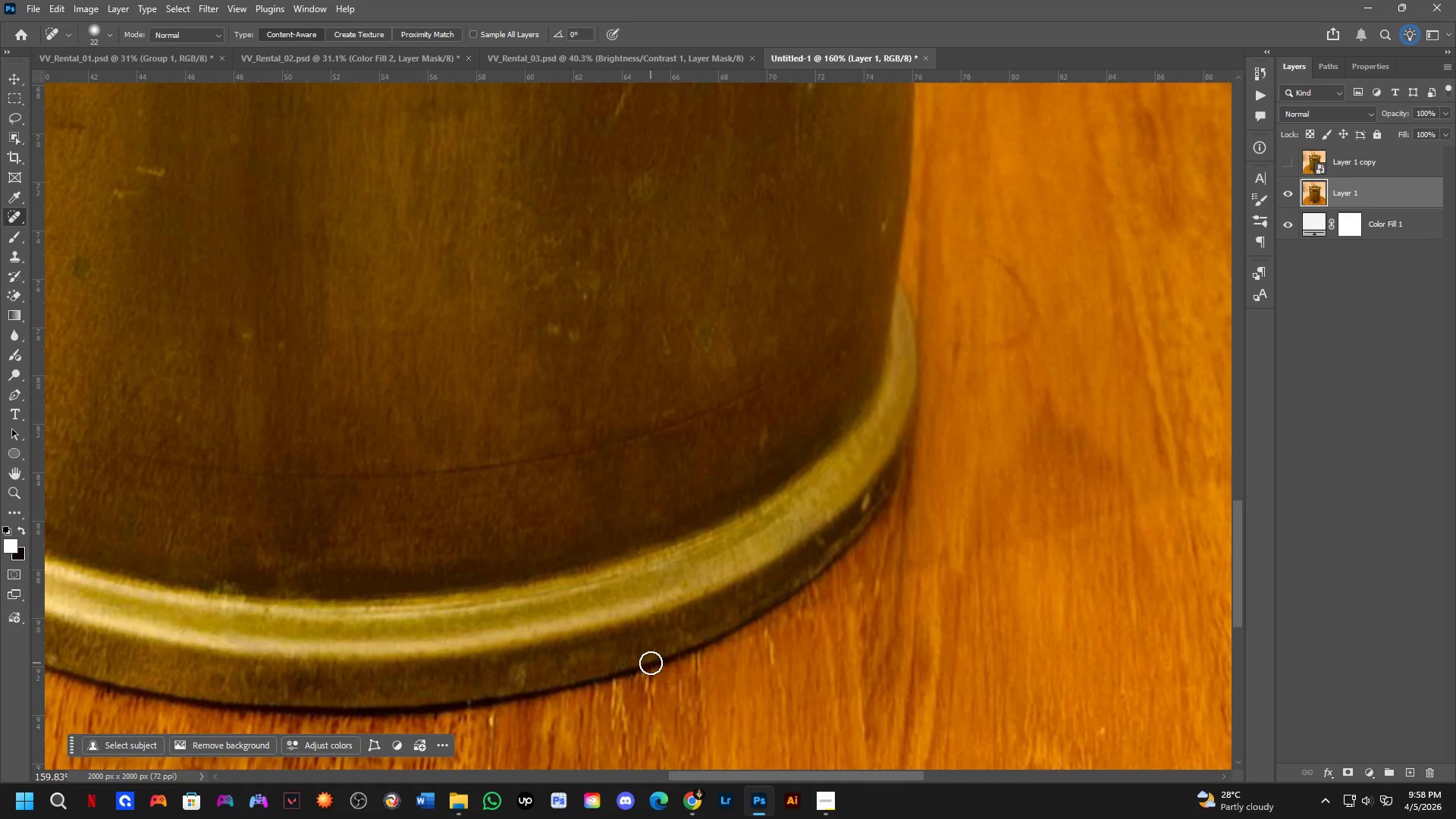 
scroll: coordinate [557, 664], scroll_direction: down, amount: 2.0
 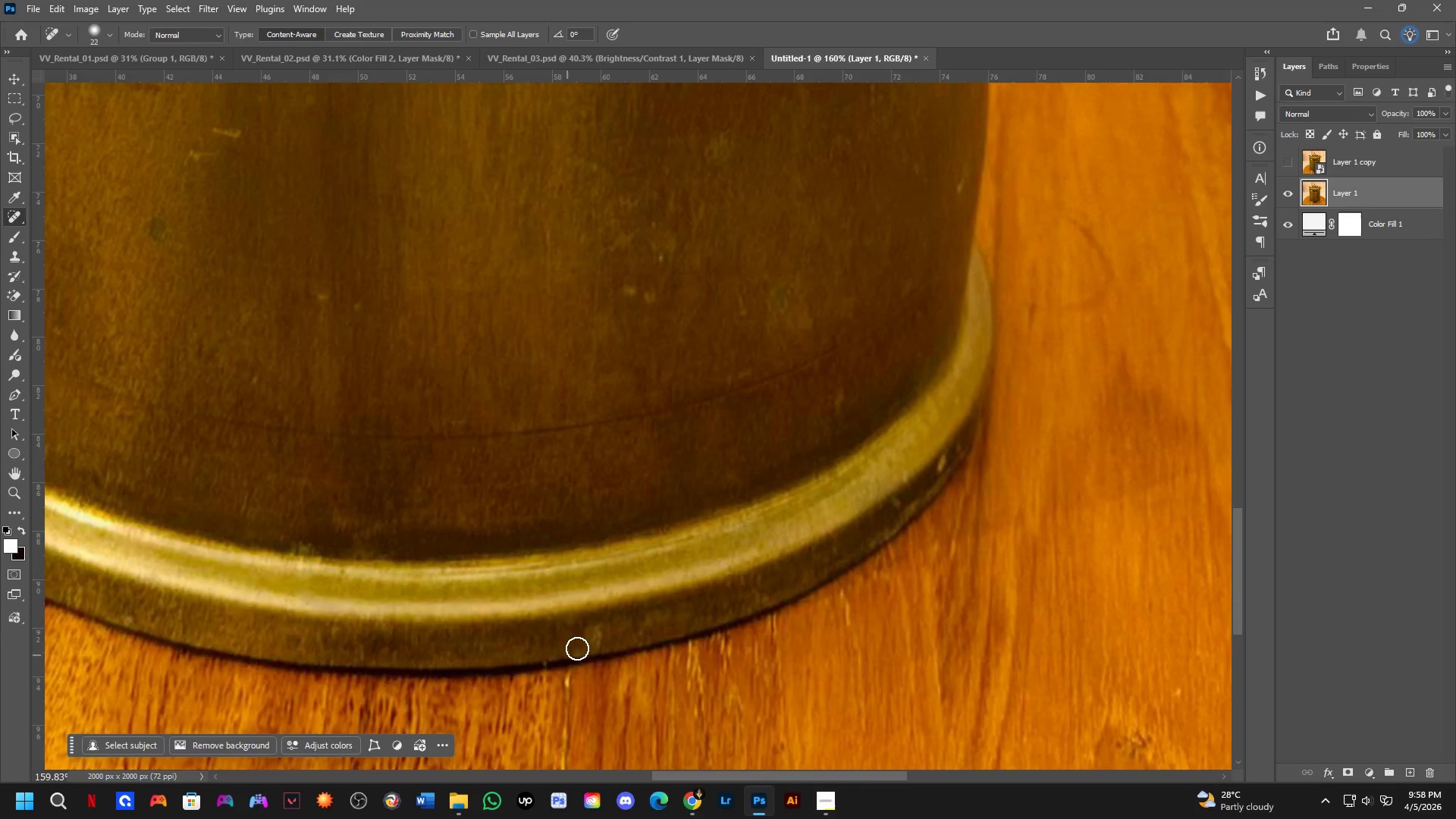 
wait(11.56)
 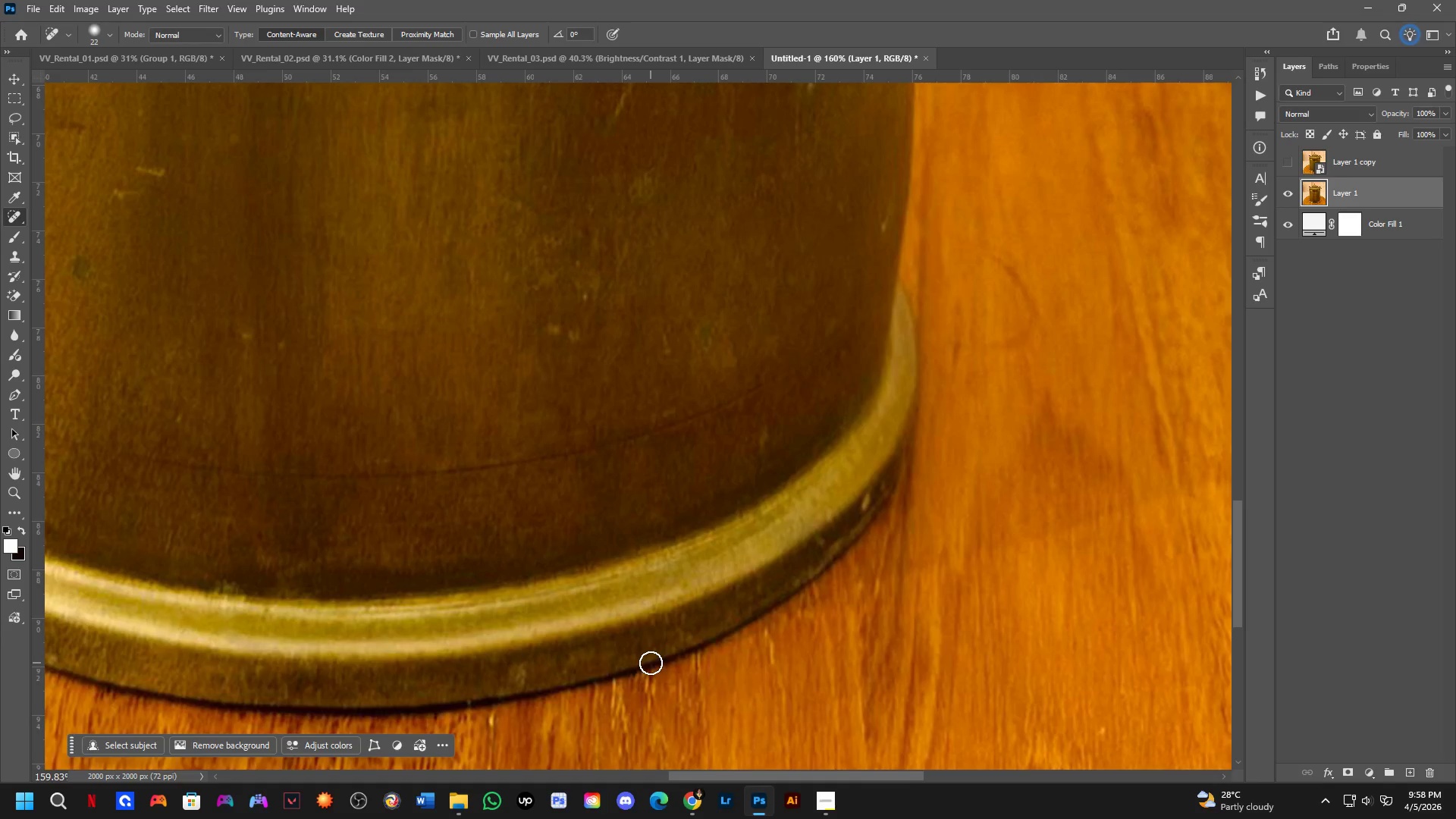 
left_click_drag(start_coordinate=[767, 430], to_coordinate=[750, 444])
 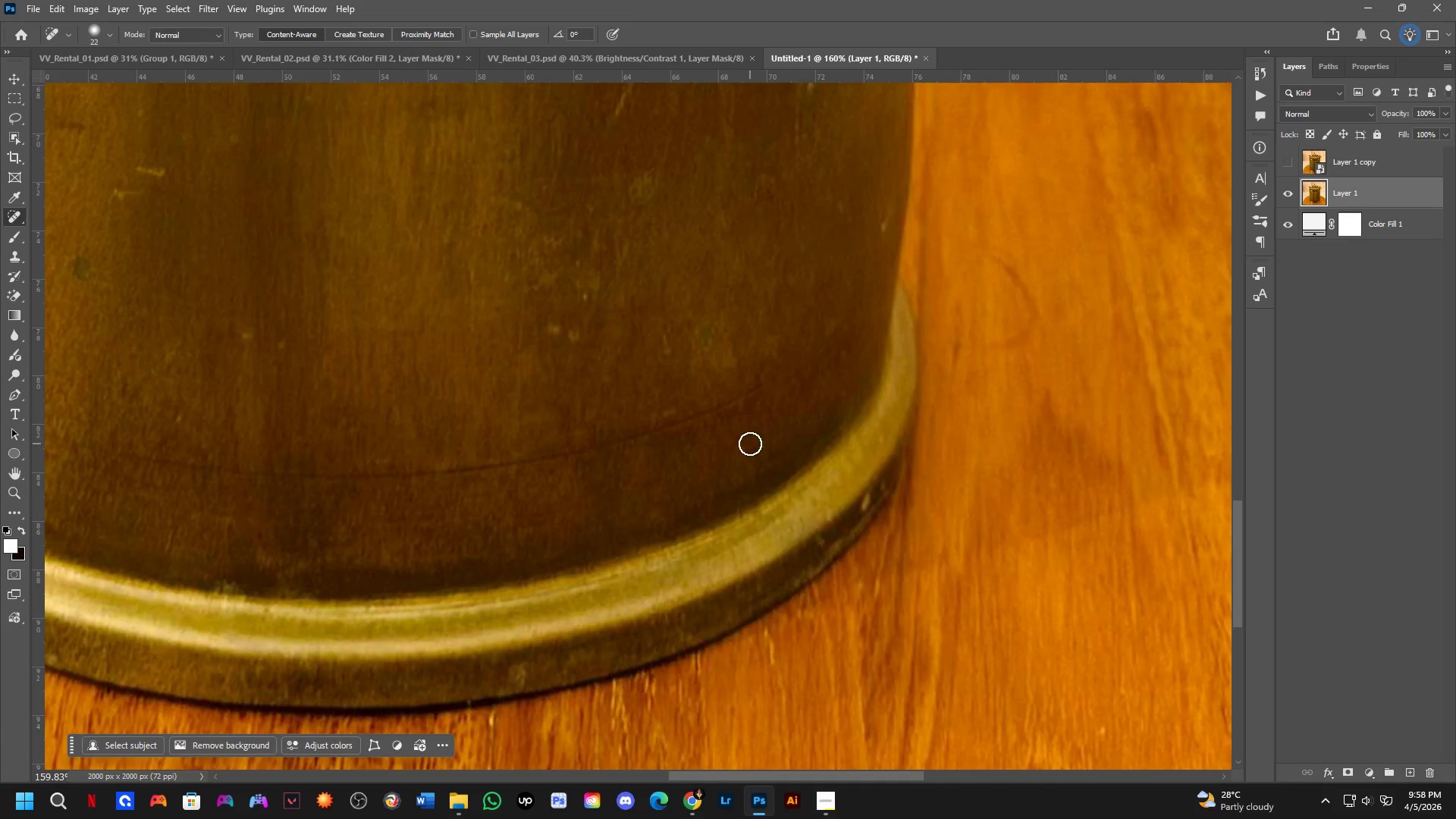 
hold_key(key=Space, duration=0.66)
 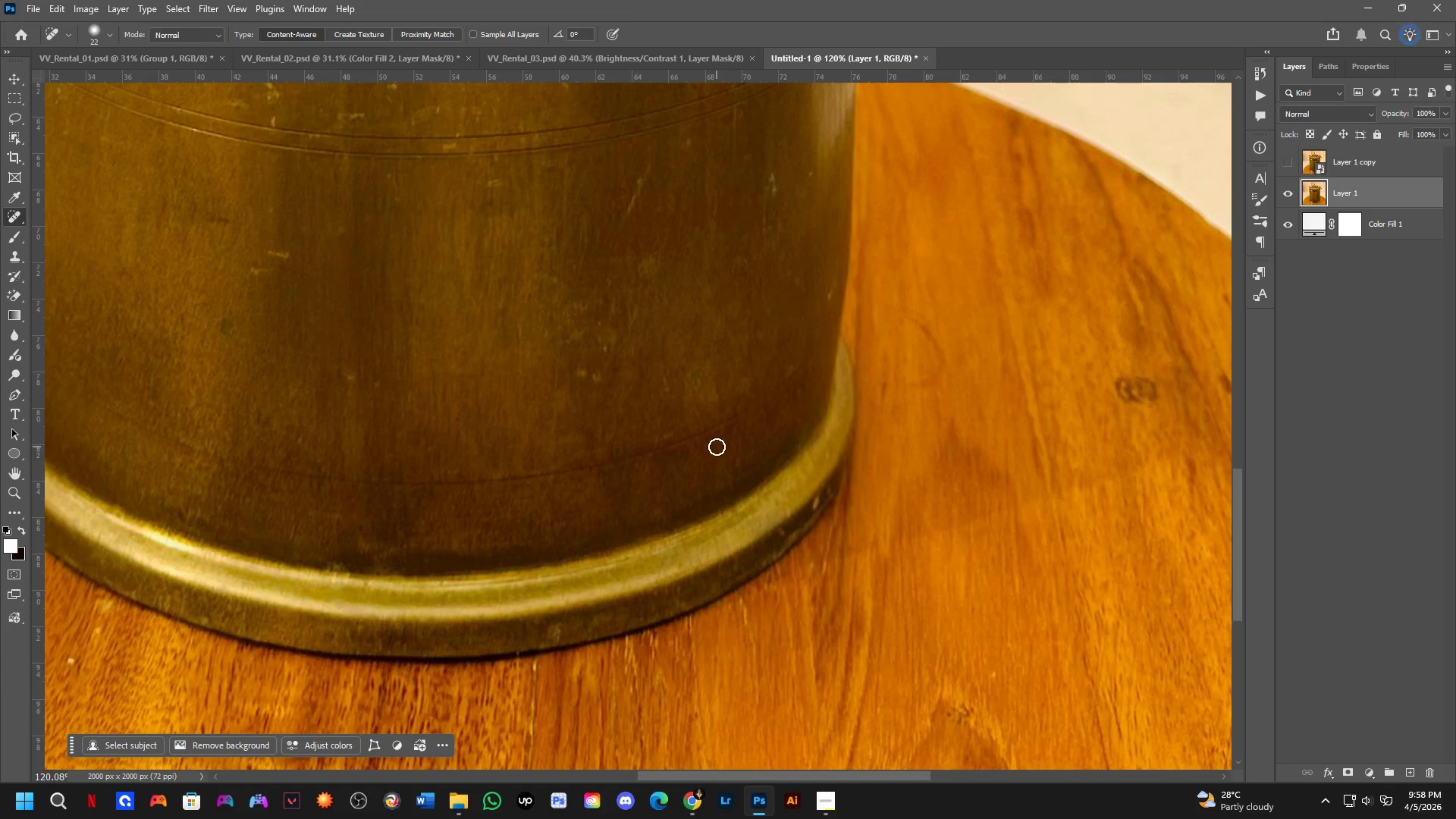 
left_click_drag(start_coordinate=[748, 442], to_coordinate=[729, 460])
 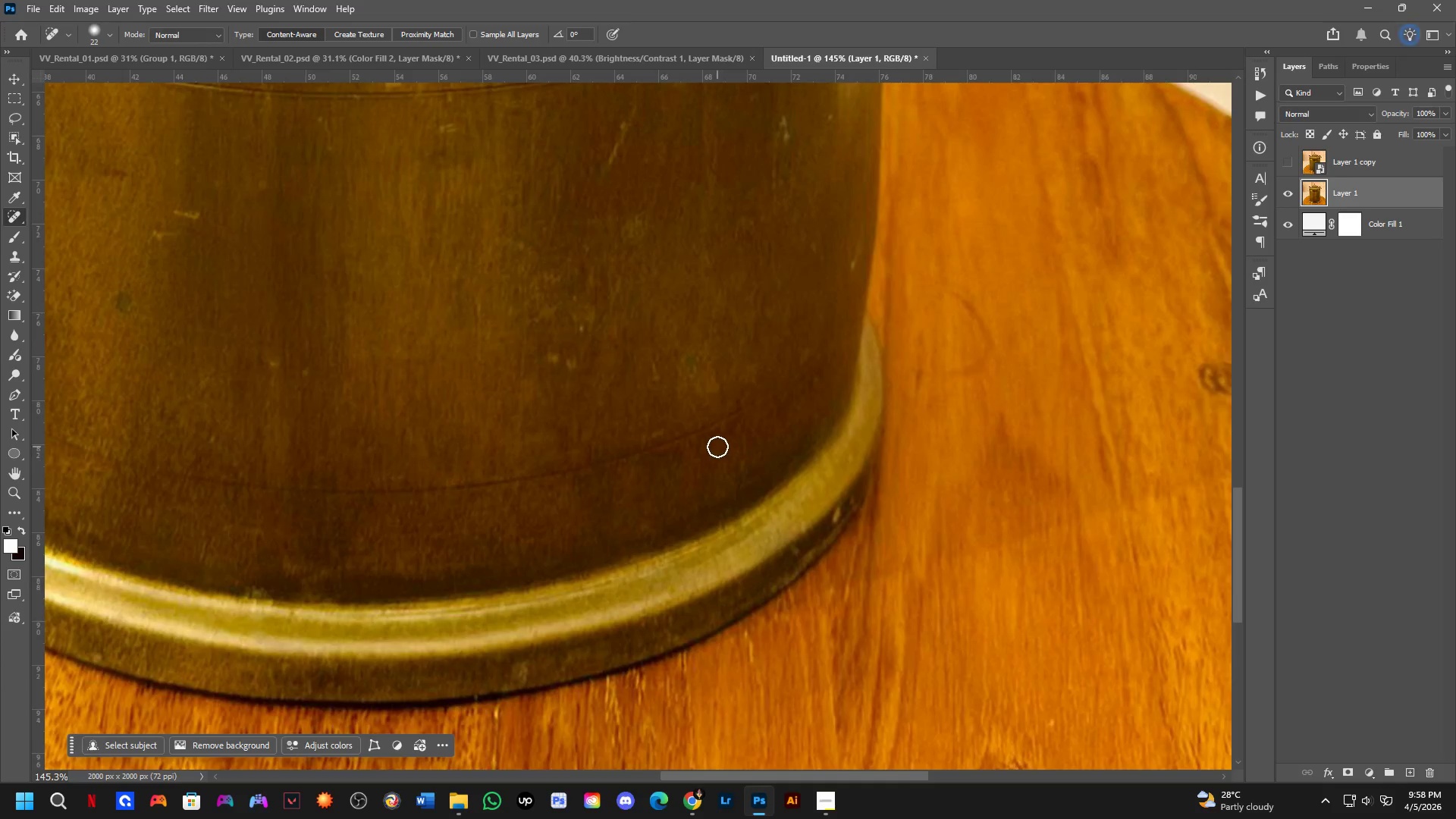 
scroll: coordinate [658, 421], scroll_direction: down, amount: 12.0
 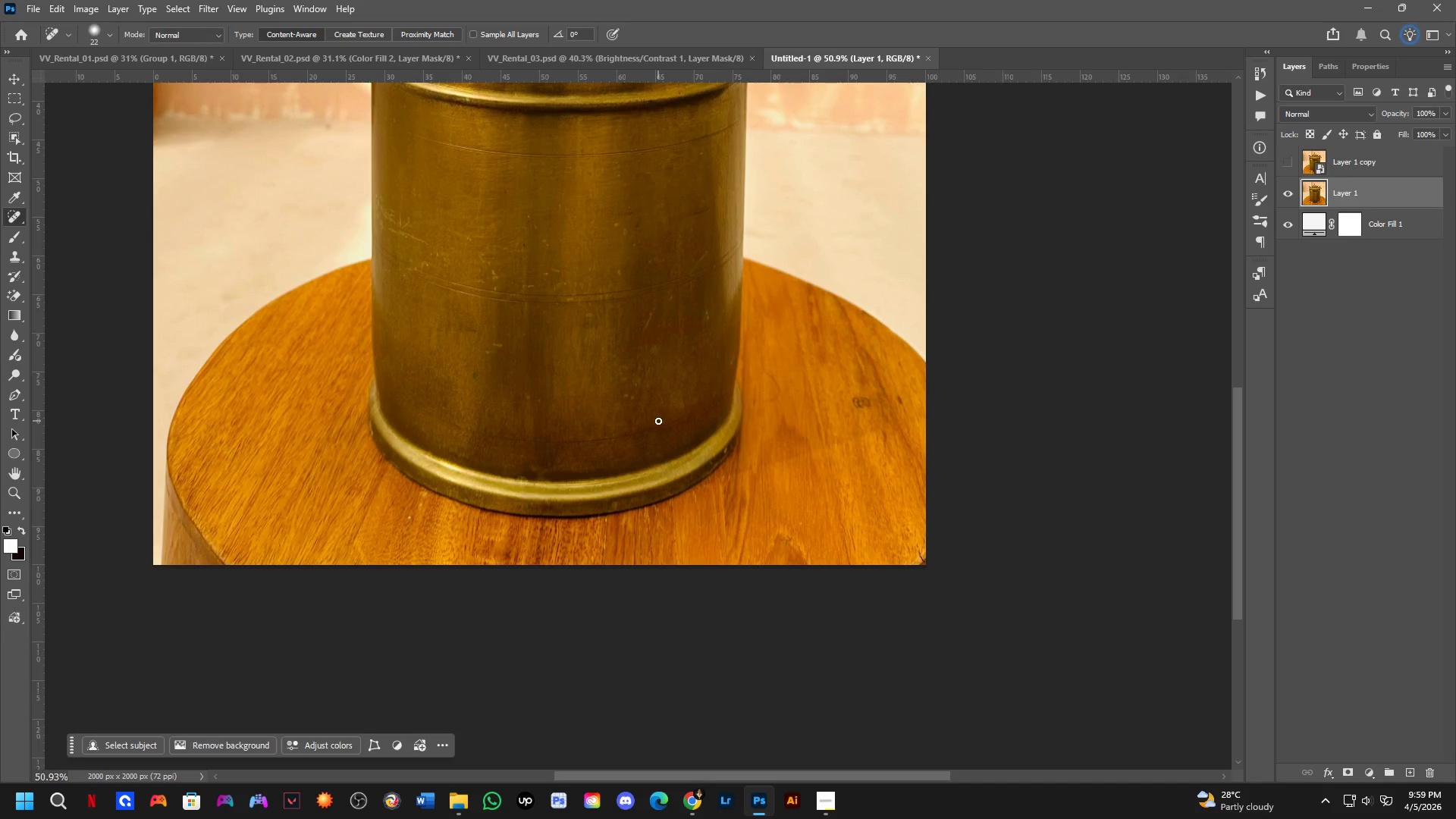 
key(Alt+Tab)